 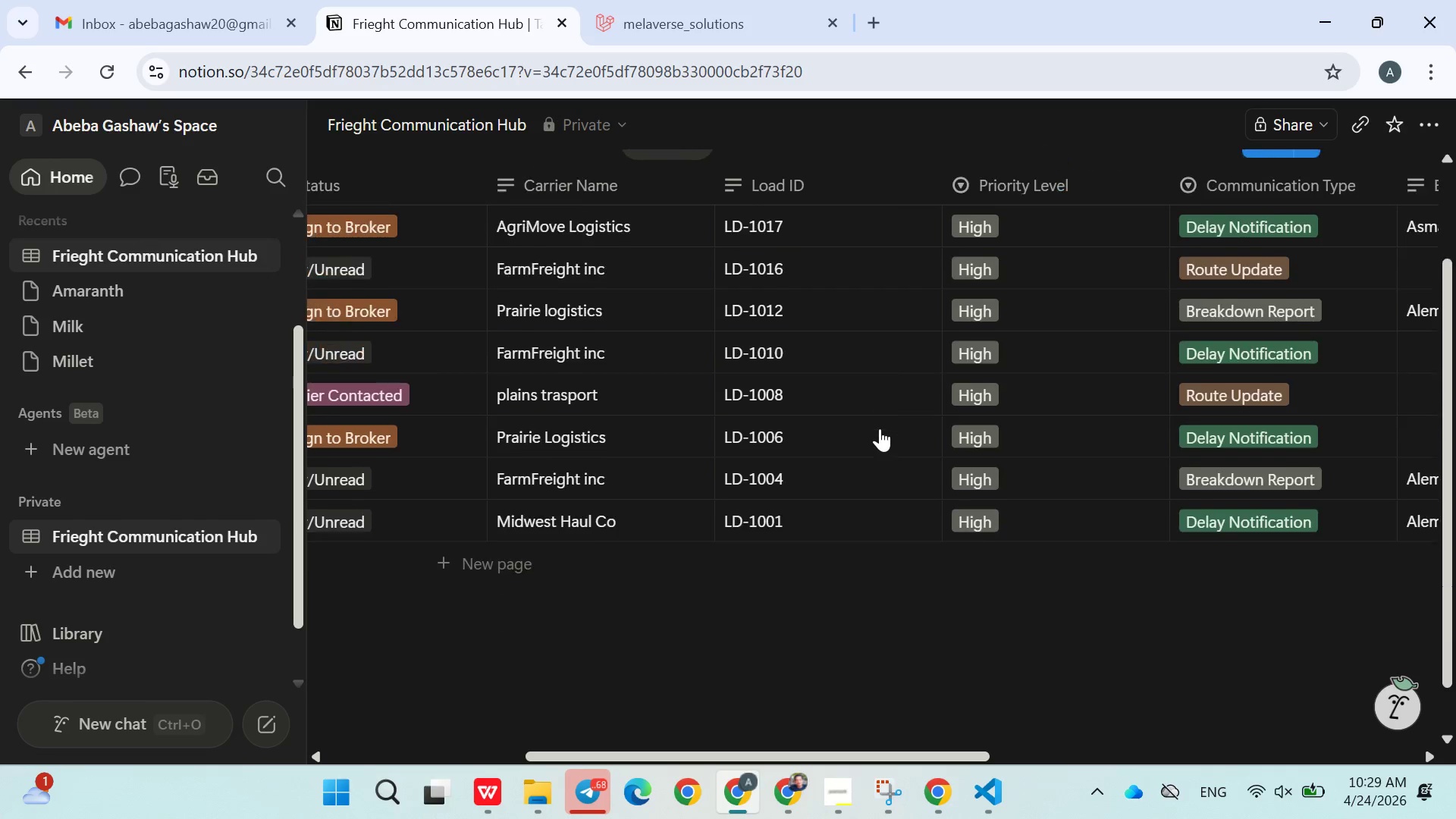 
left_click([491, 262])
 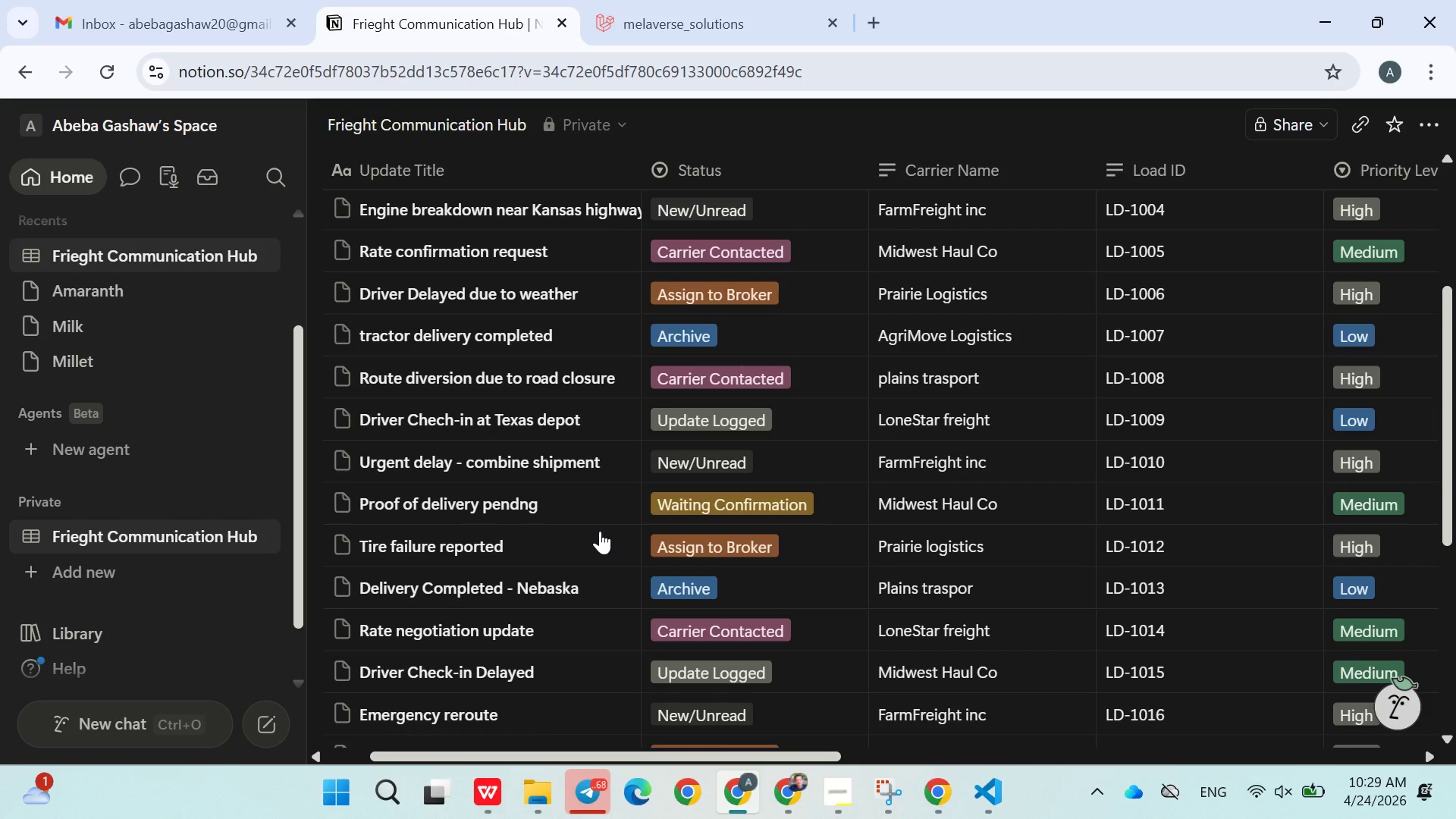 
wait(37.94)
 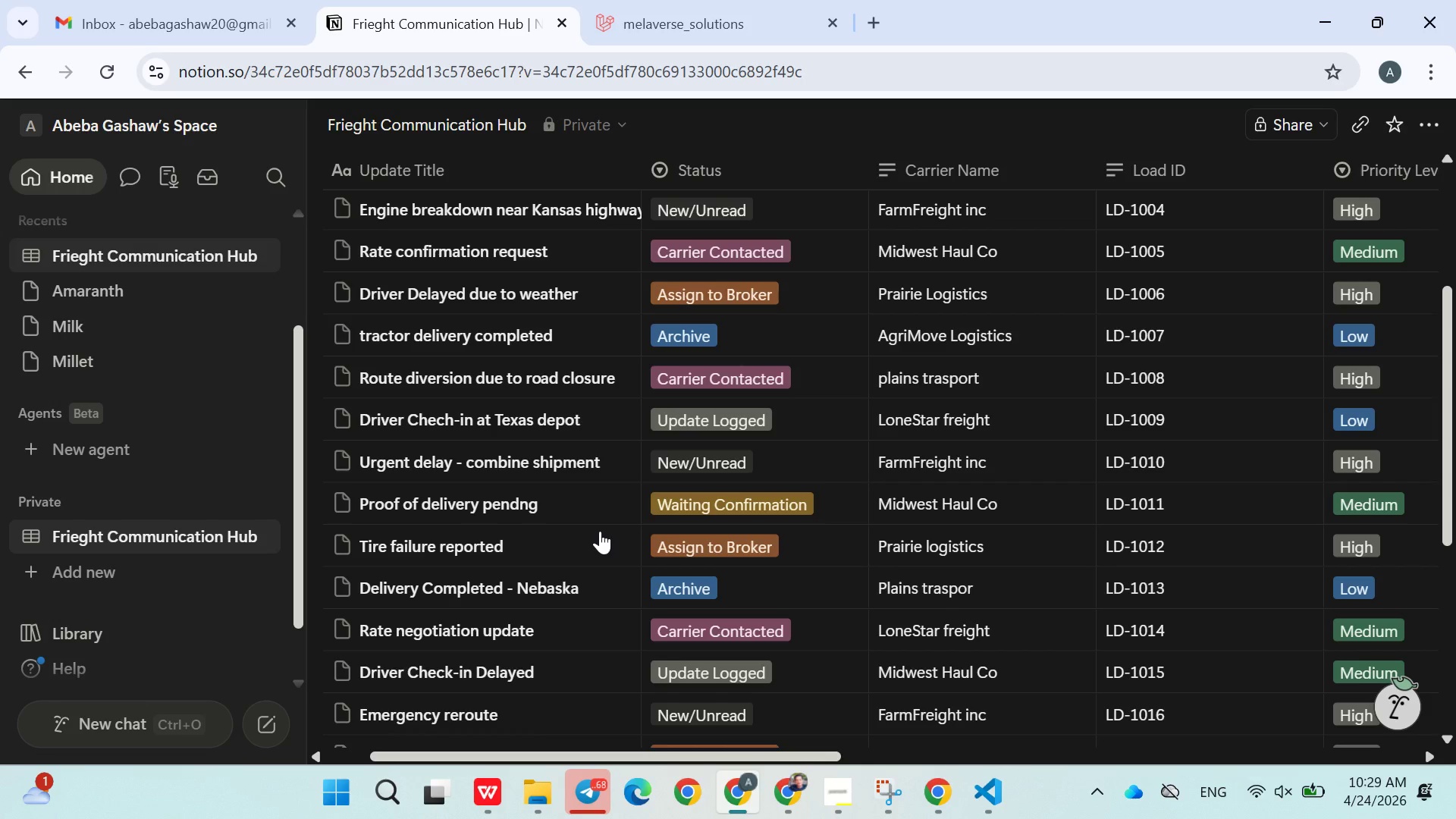 
left_click([1109, 277])
 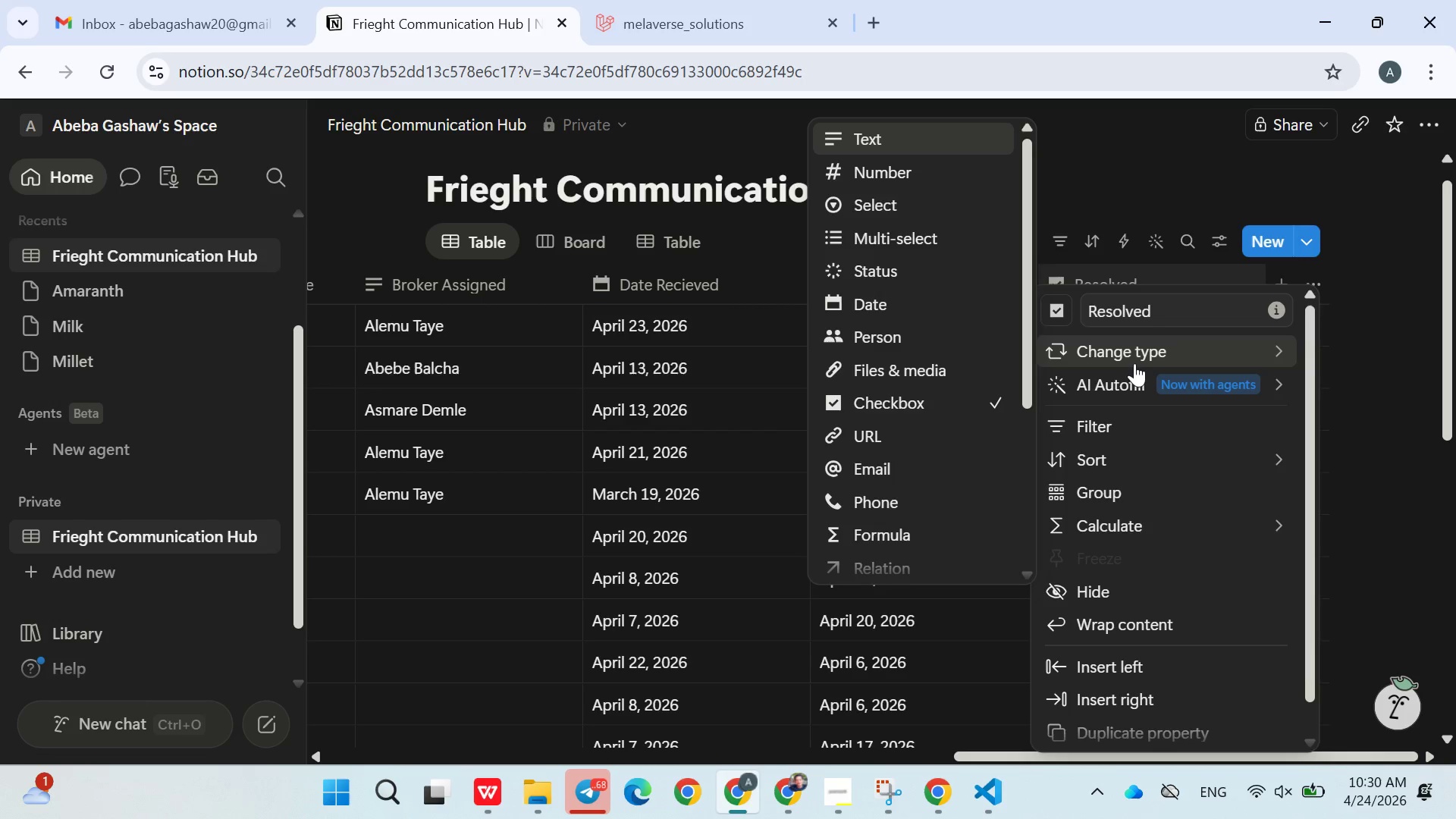 
left_click([1134, 363])
 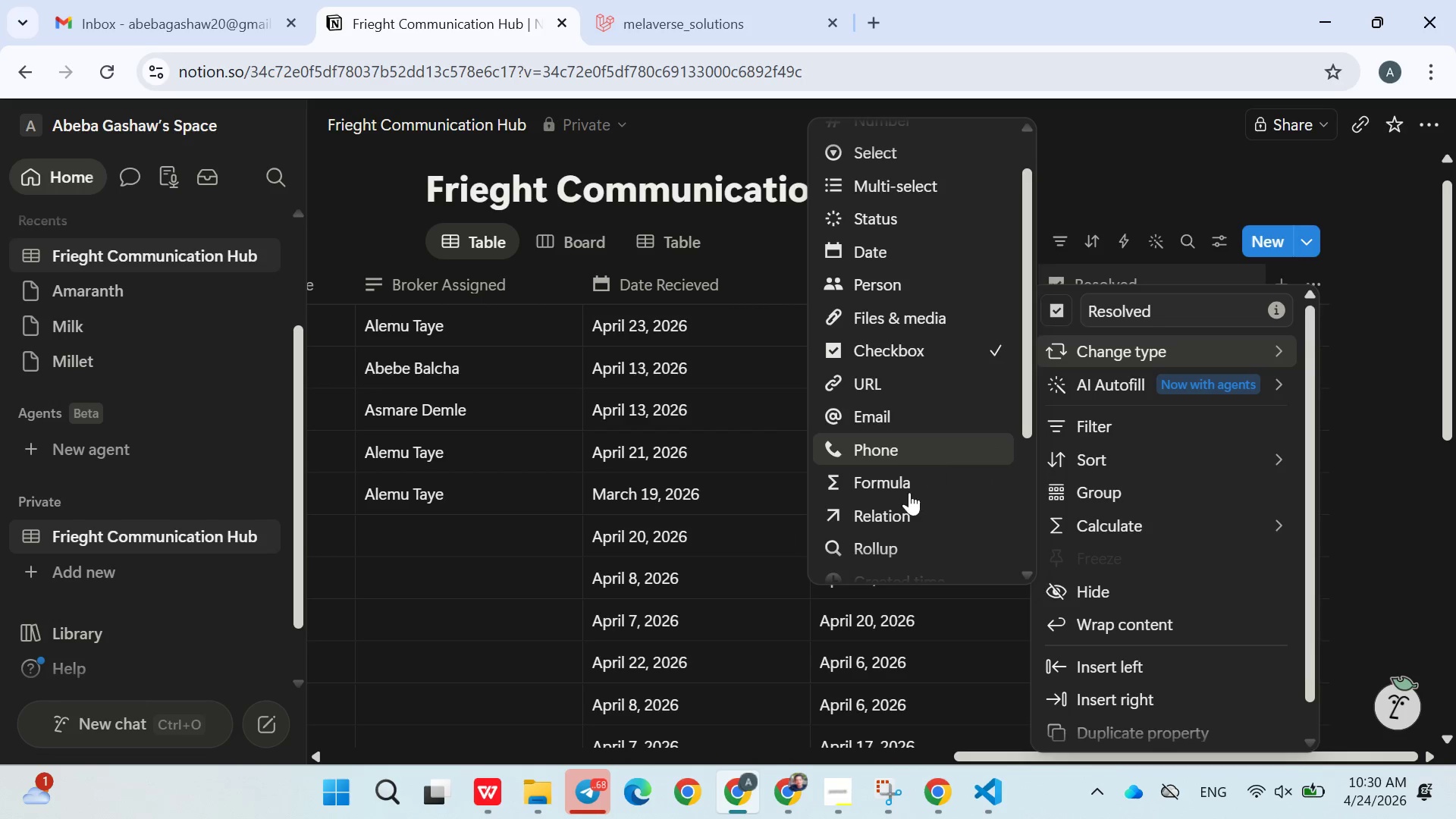 
left_click([909, 492])
 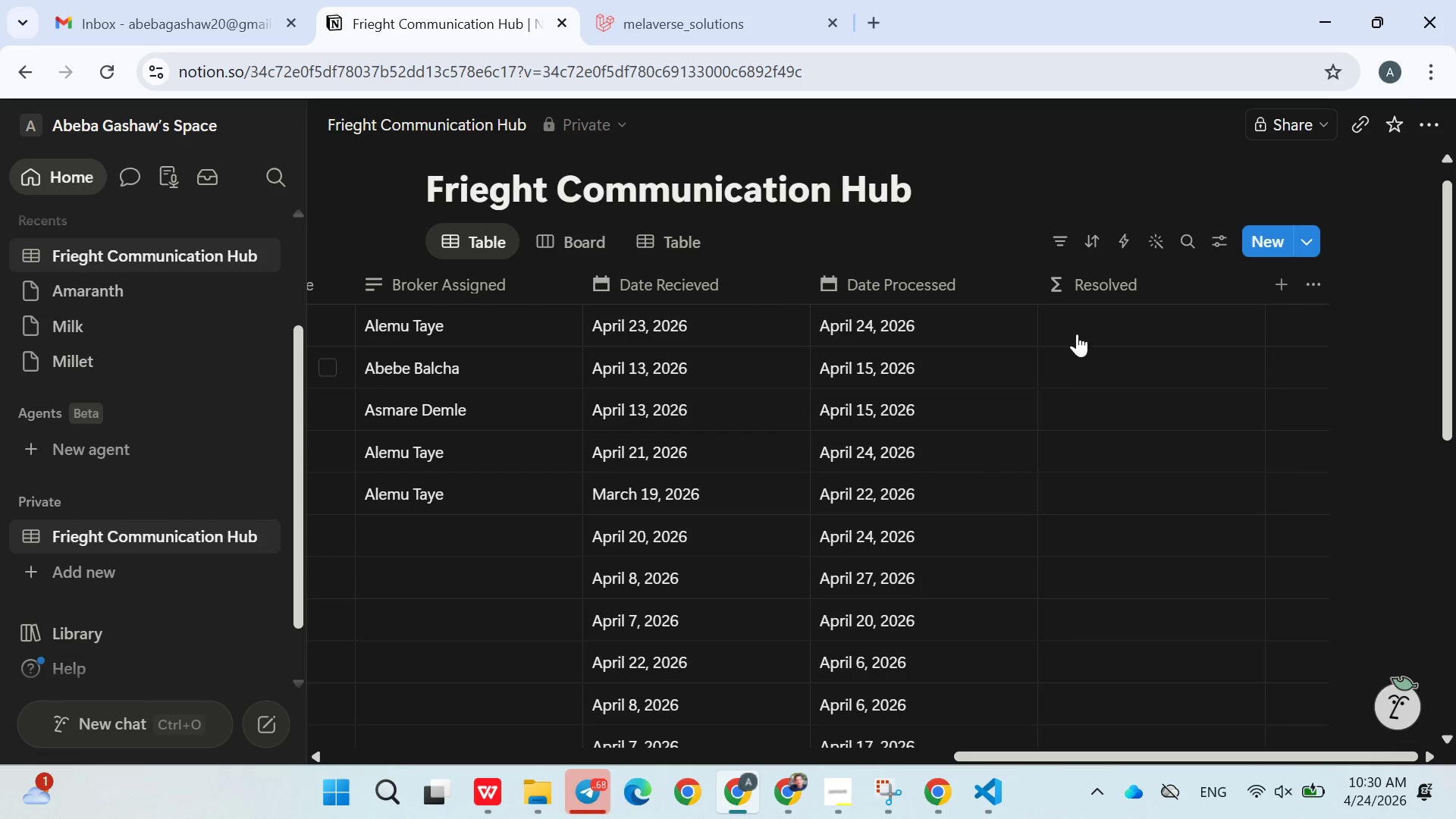 
left_click([1078, 331])
 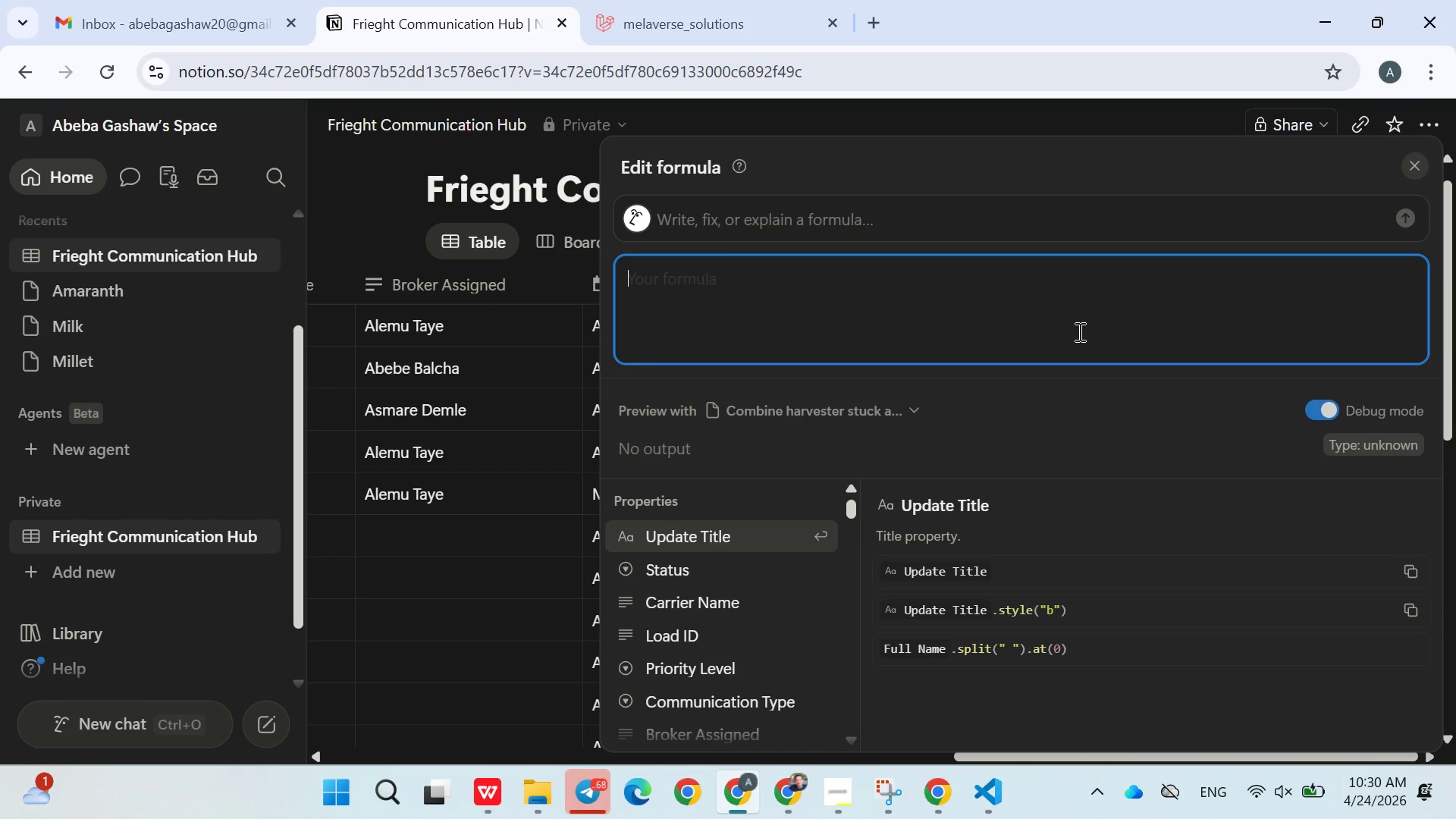 
type(prop90)
 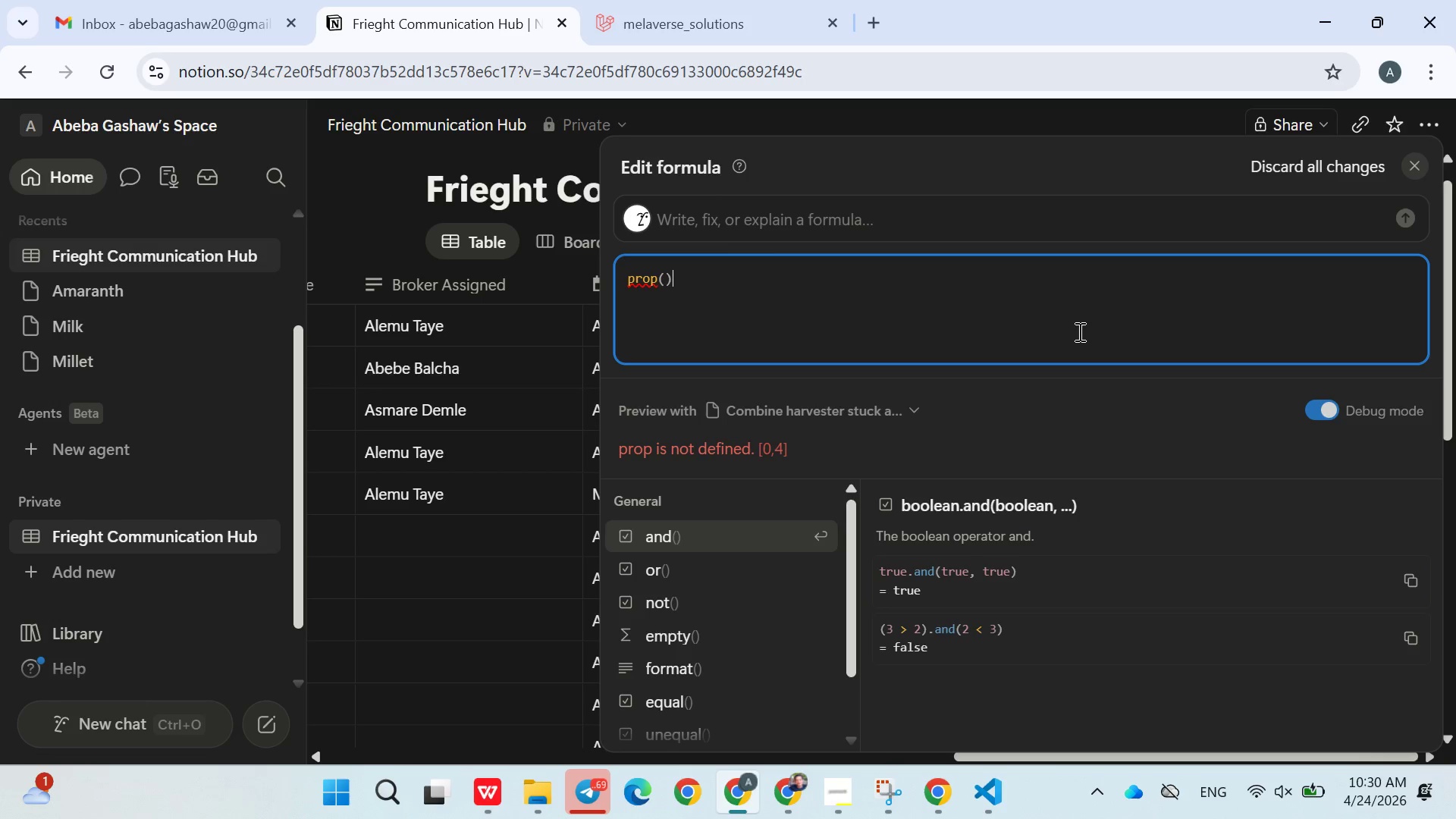 
hold_key(key=ShiftRight, duration=0.86)
 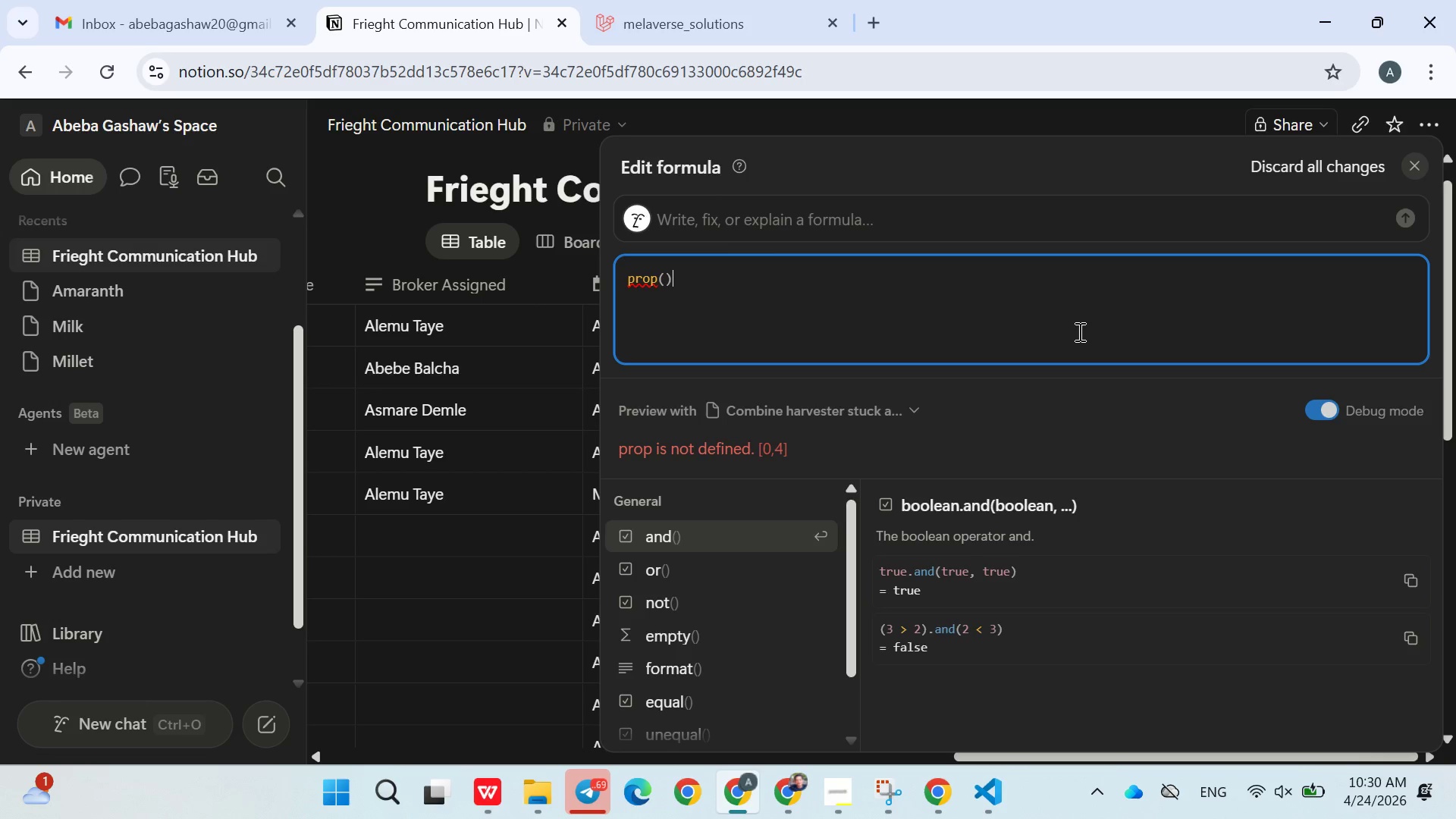 
key(ArrowLeft)
 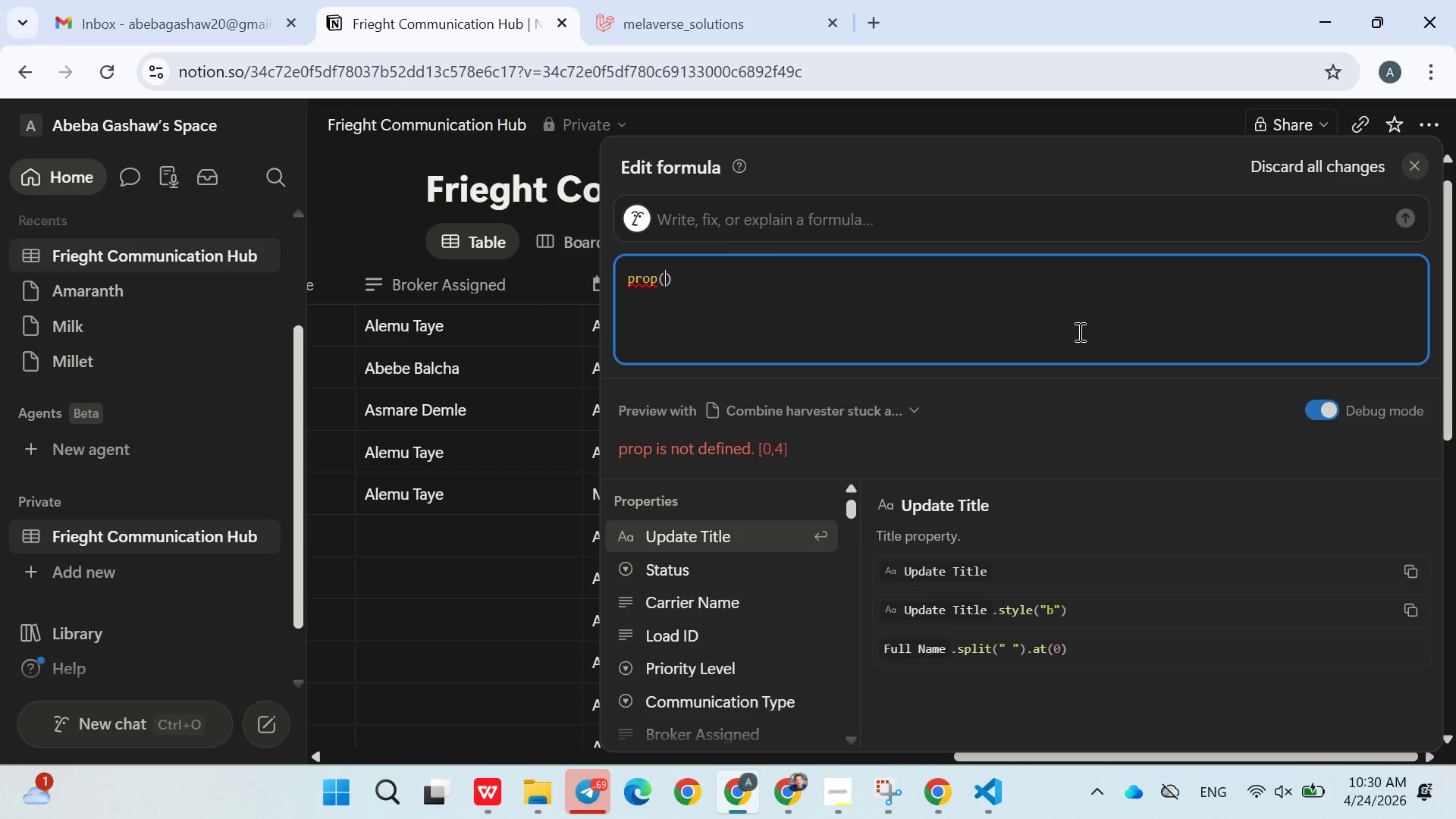 
key(Shift+Quote)
 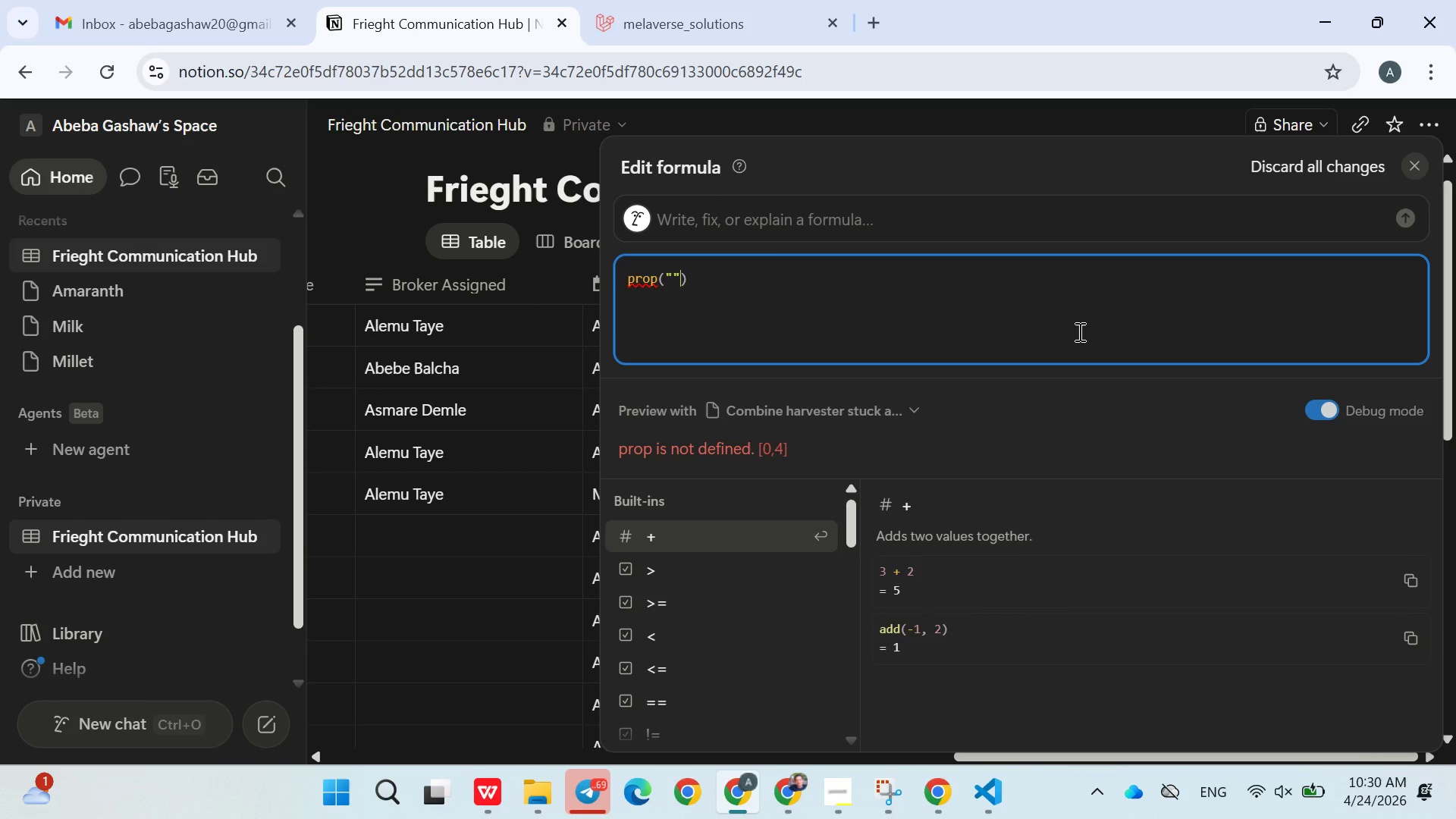 
key(Shift+Quote)
 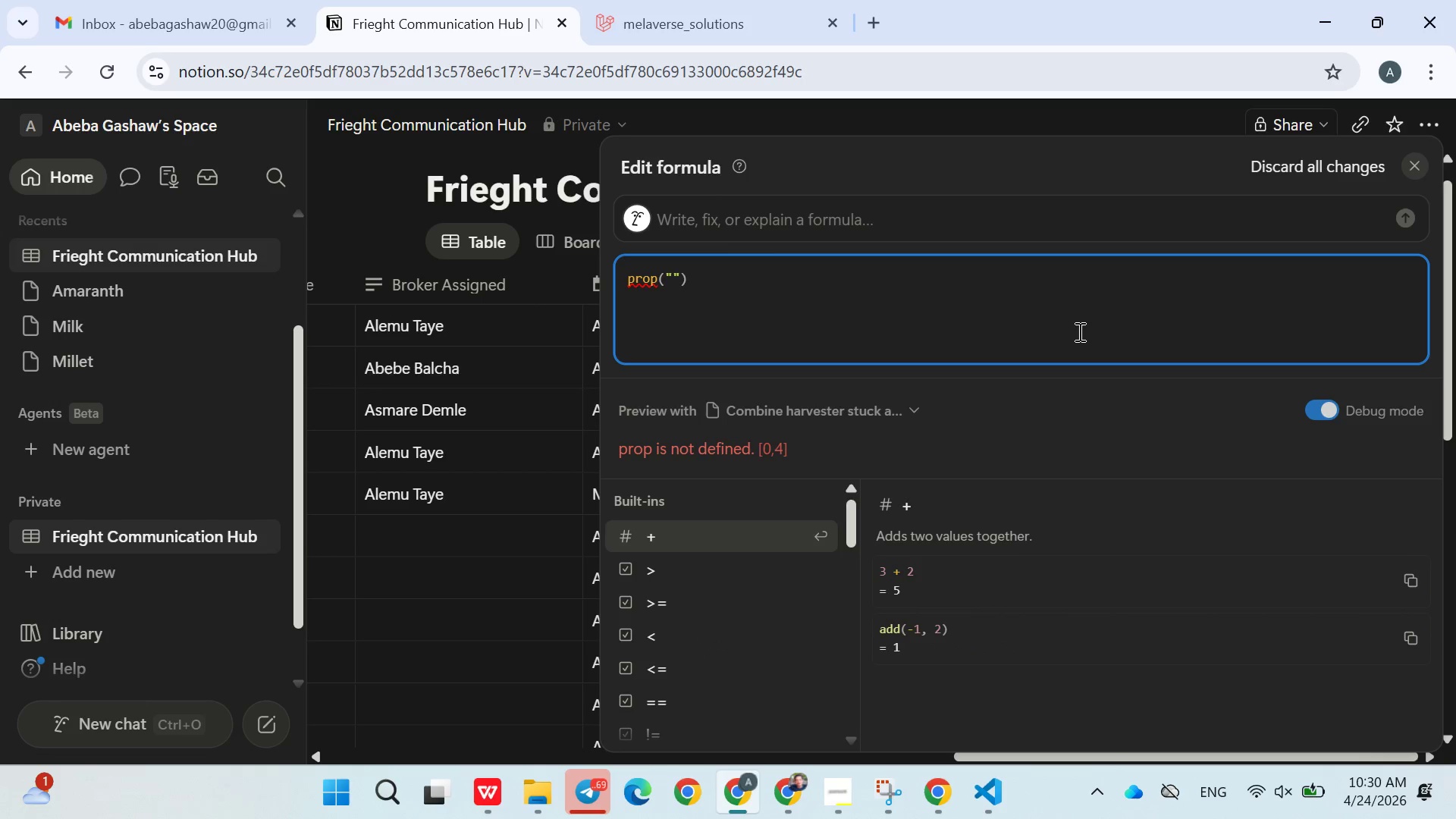 
key(ArrowLeft)
 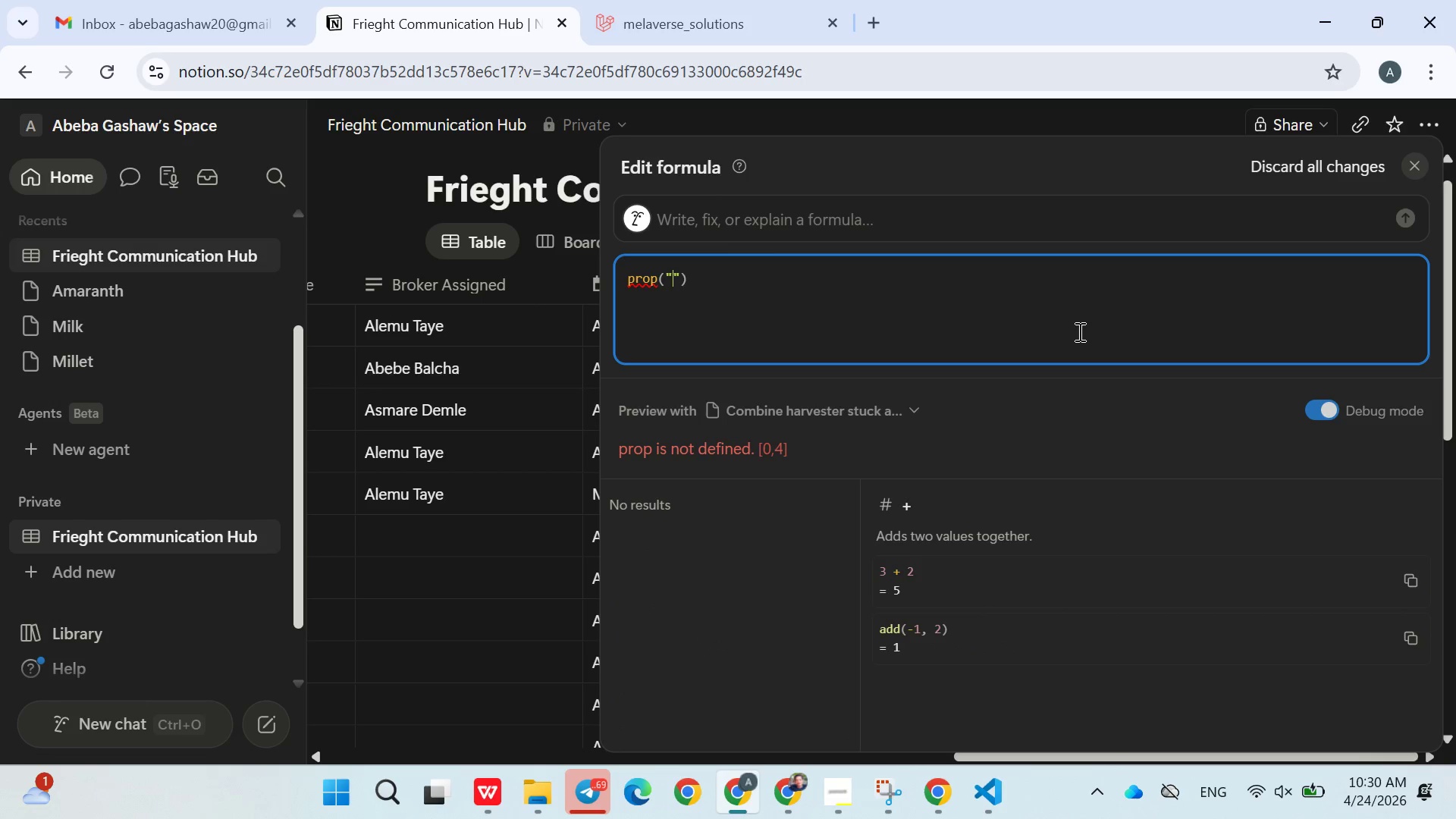 
type(Status)
 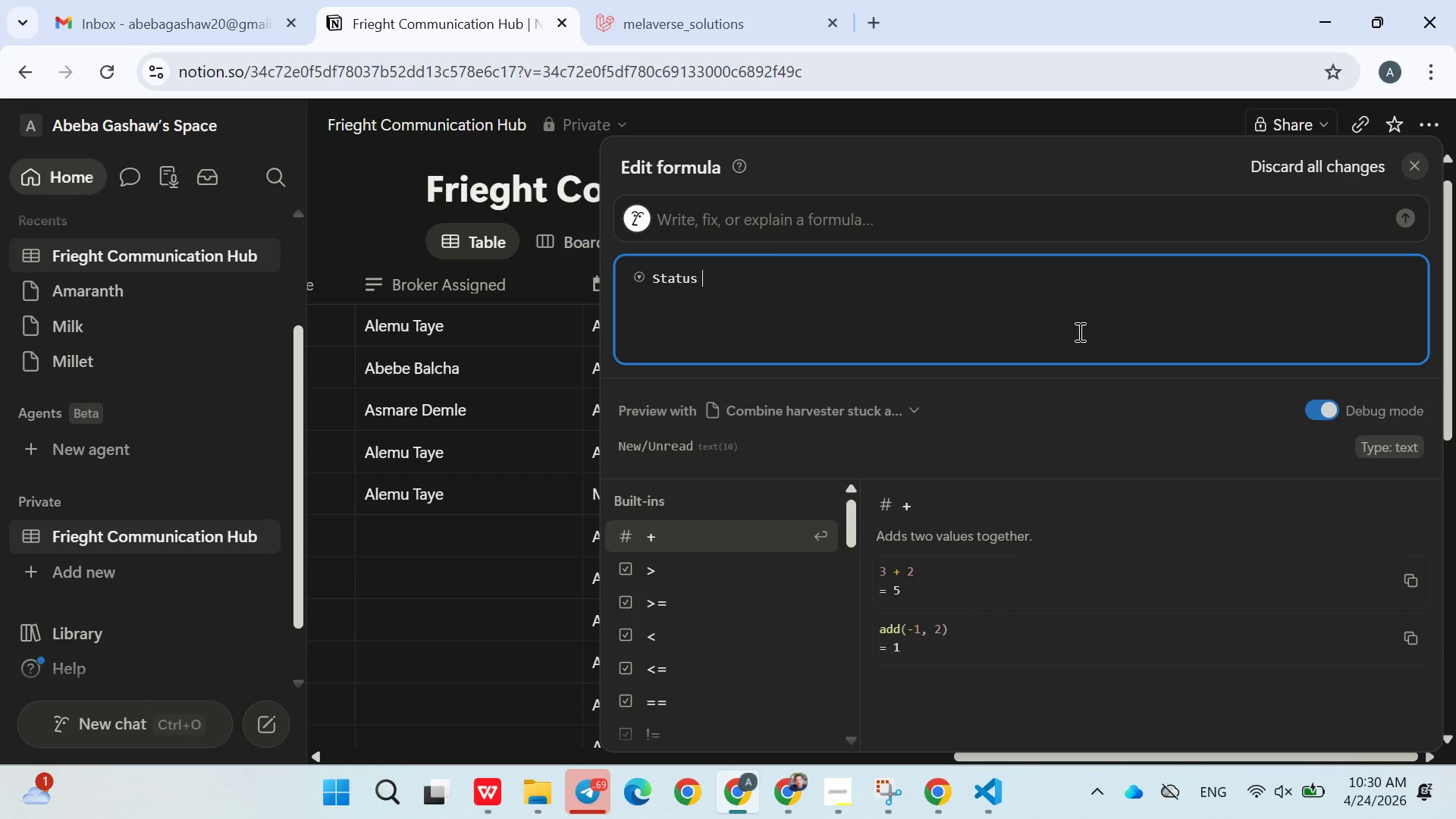 
key(ArrowRight)
 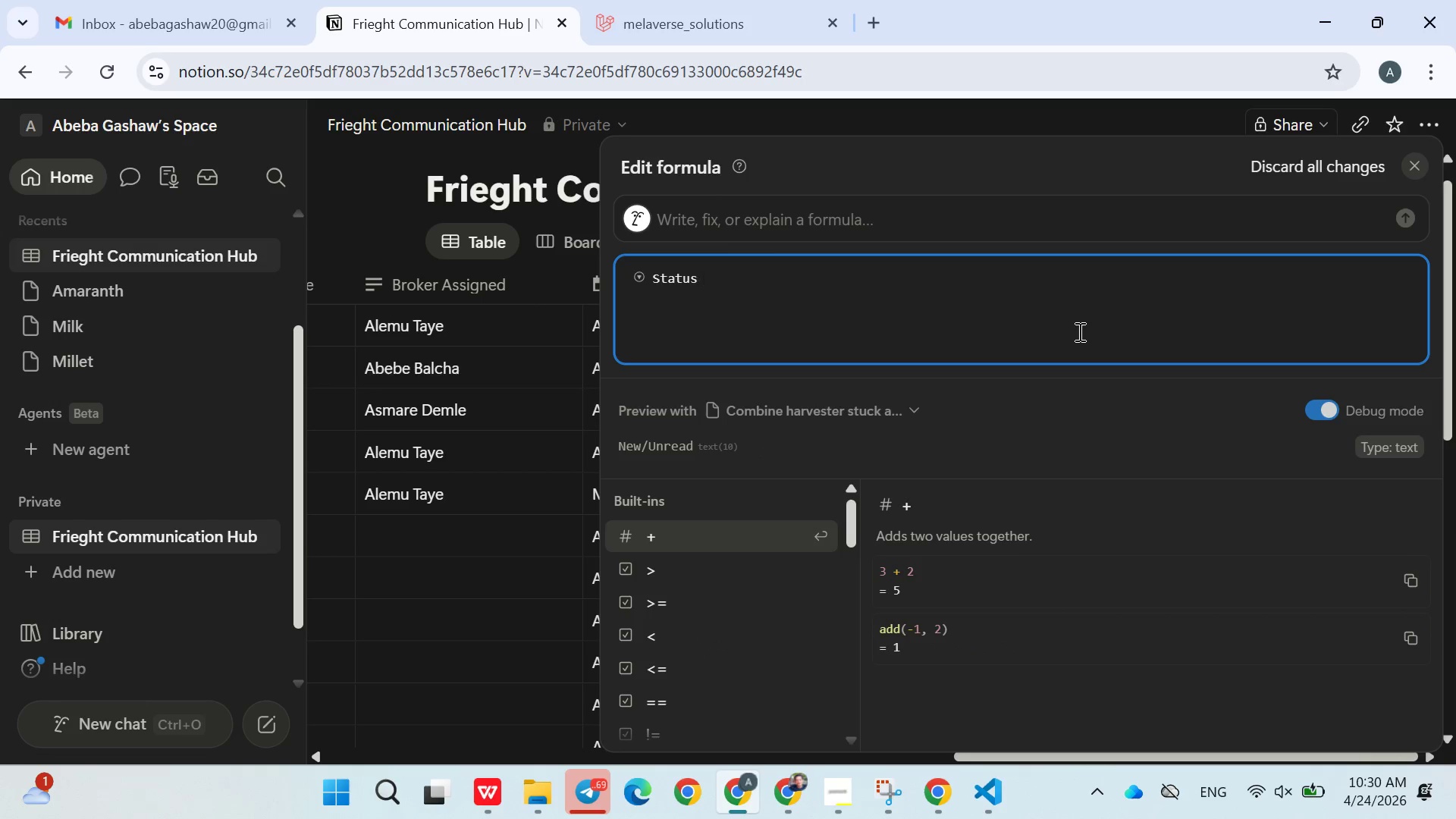 
key(Equal)
 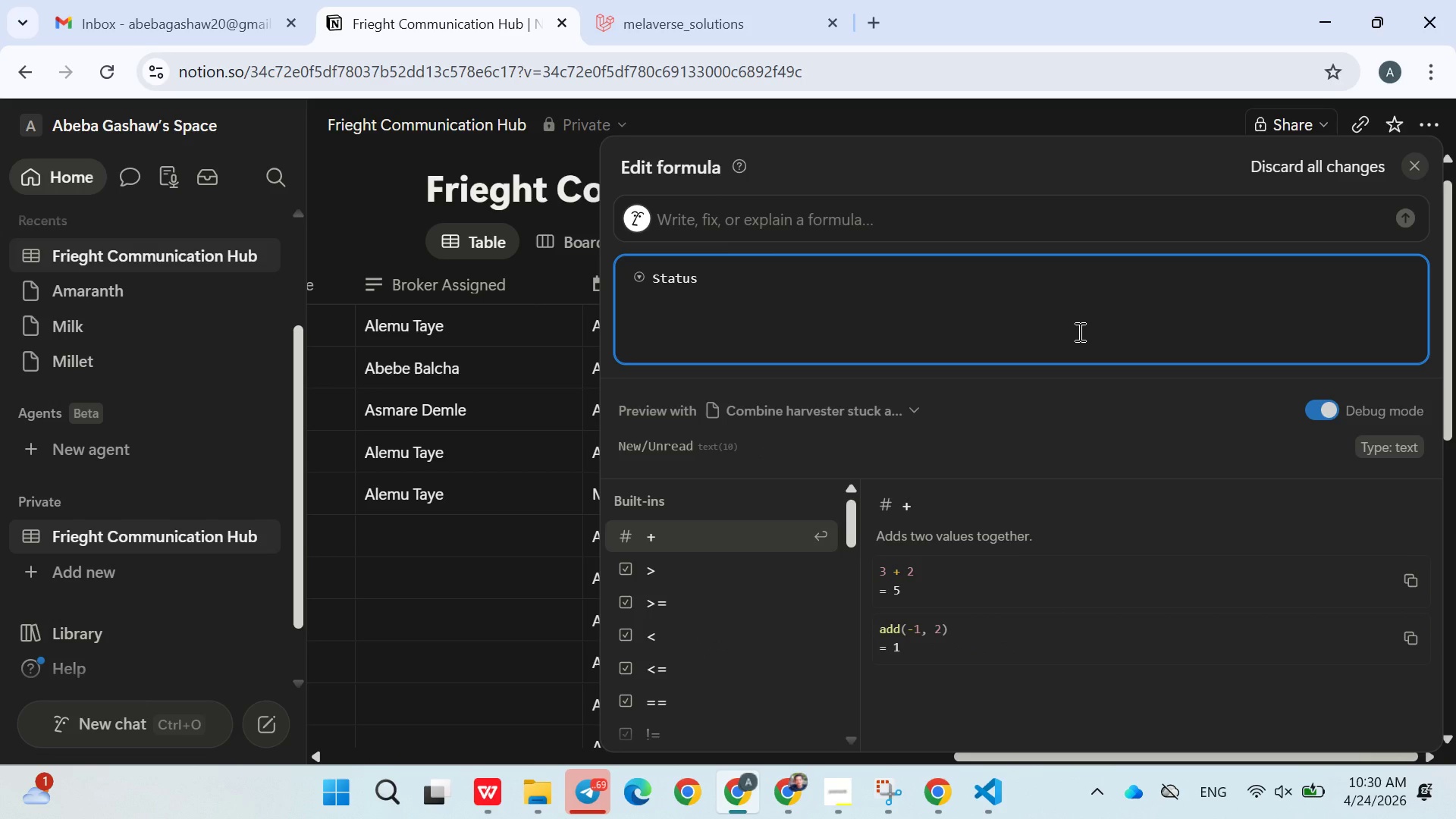 
key(Equal)
 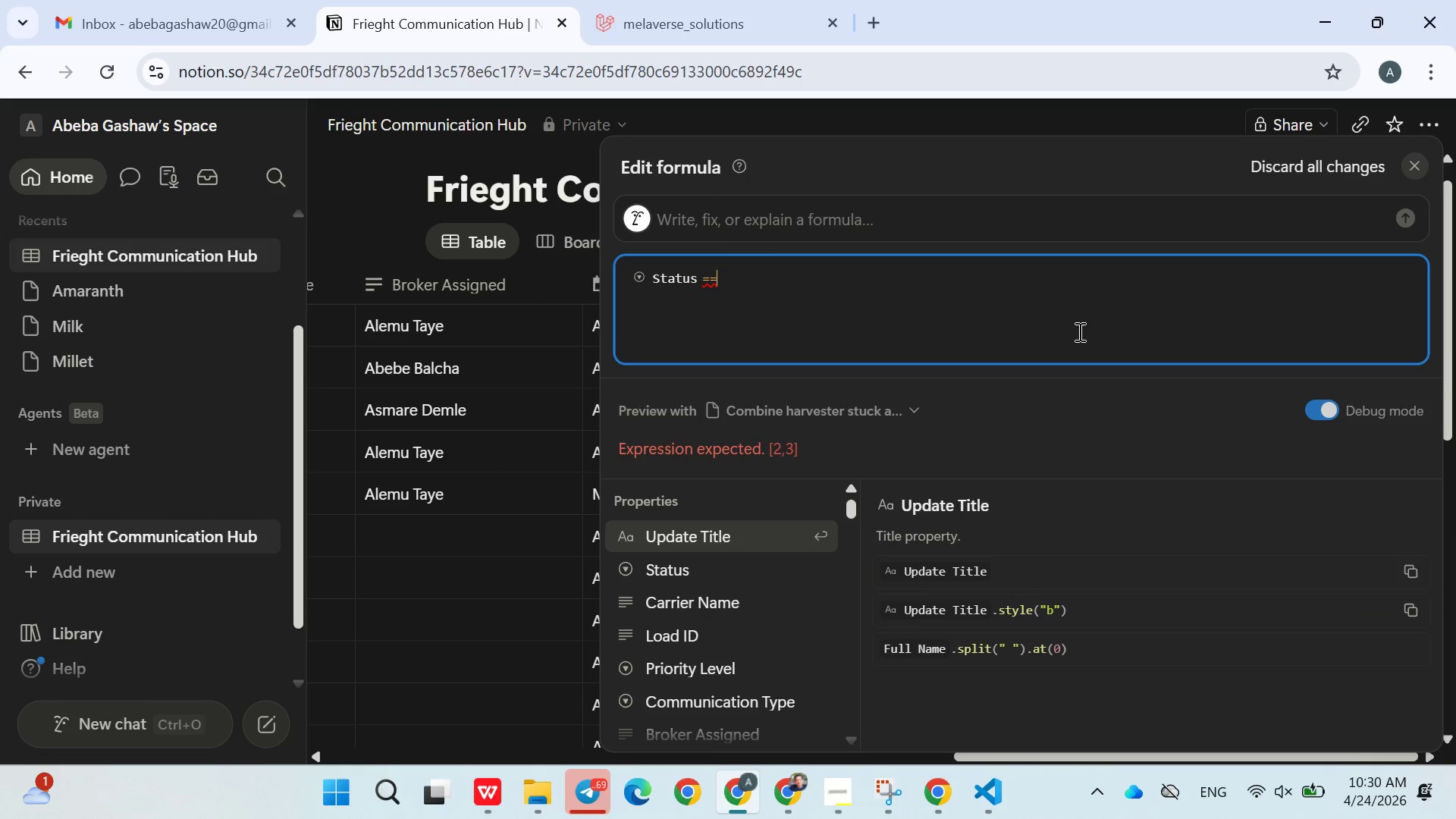 
key(Shift+Quote)
 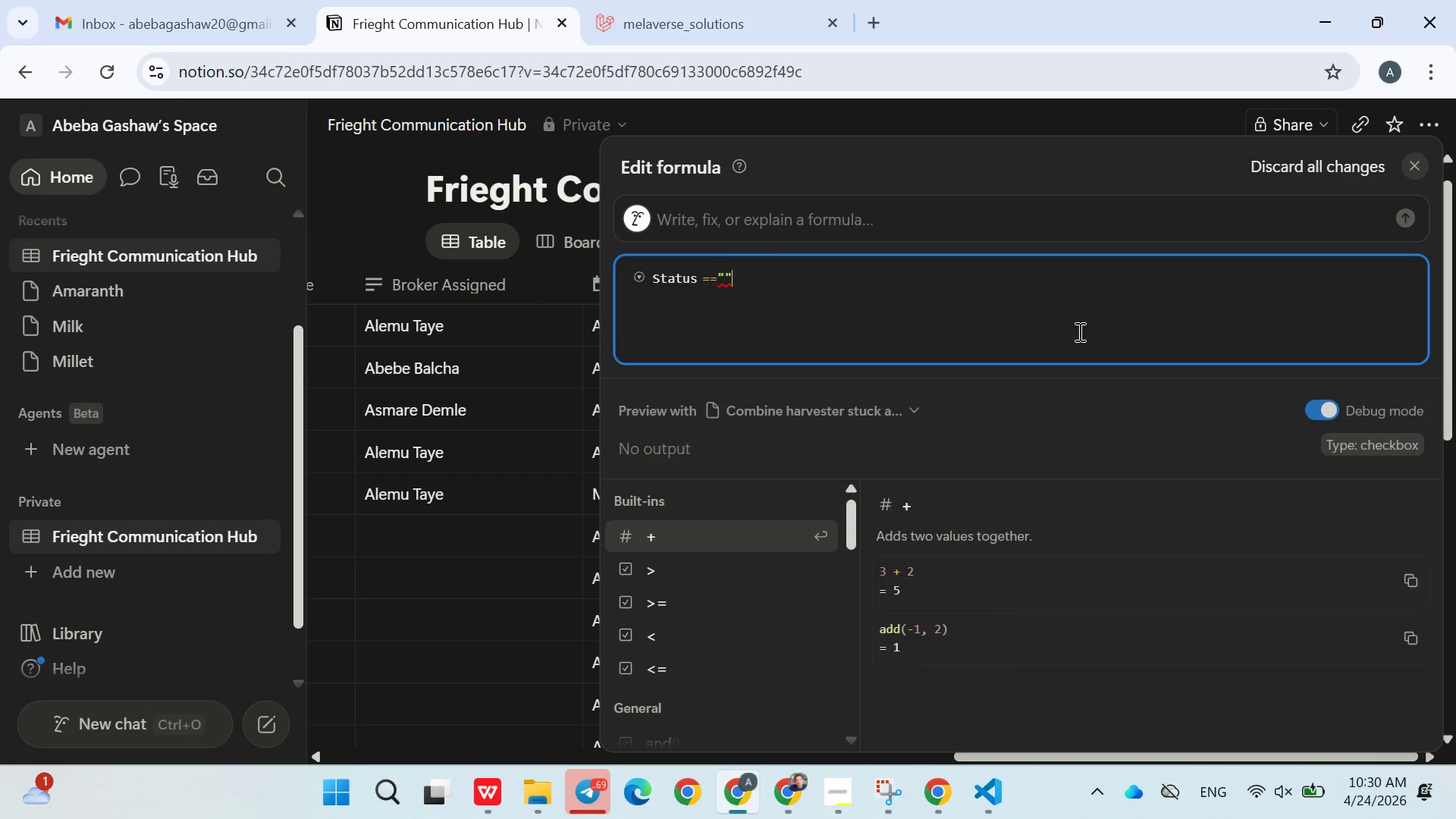 
key(Shift+Quote)
 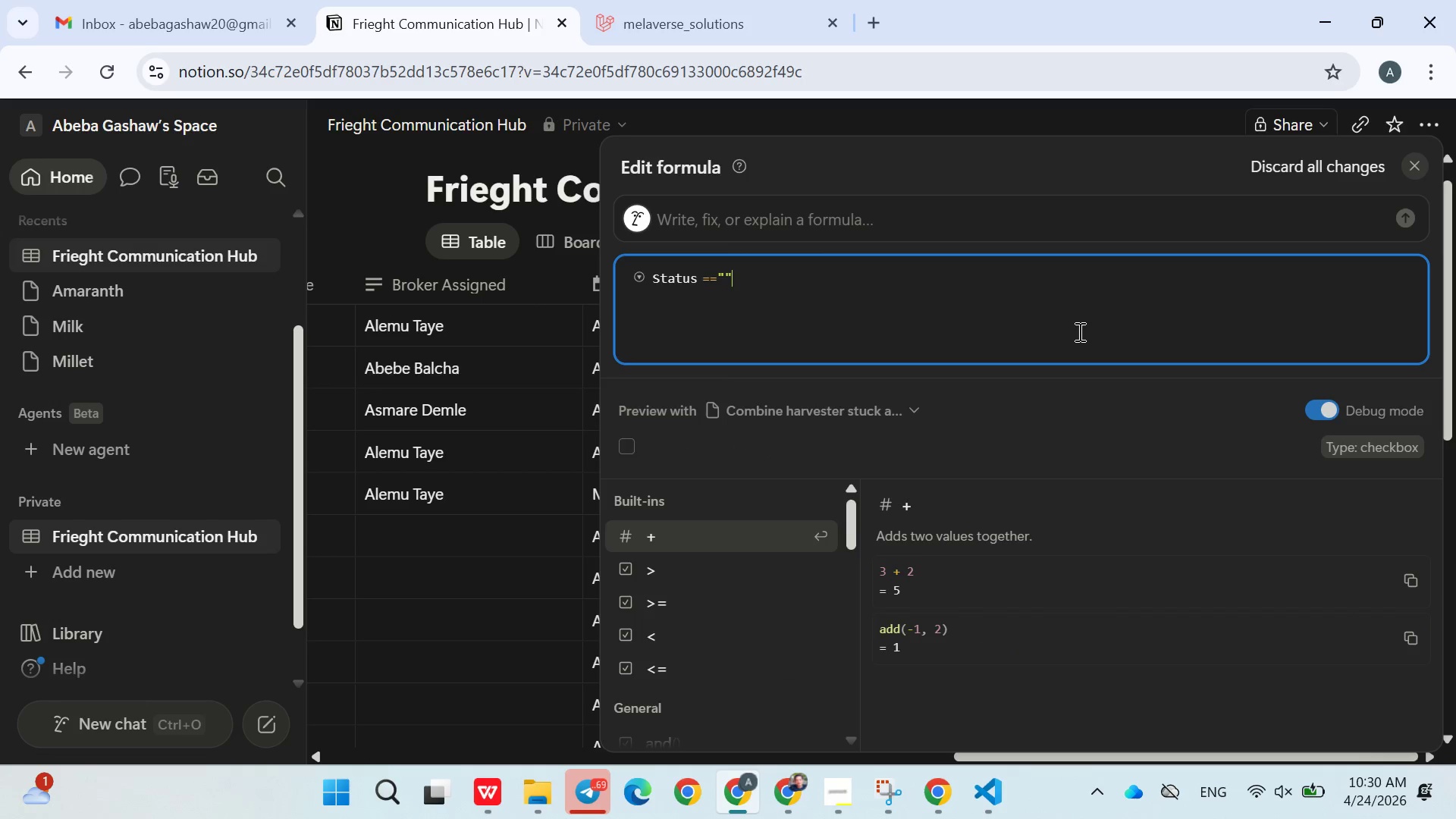 
key(ArrowLeft)
 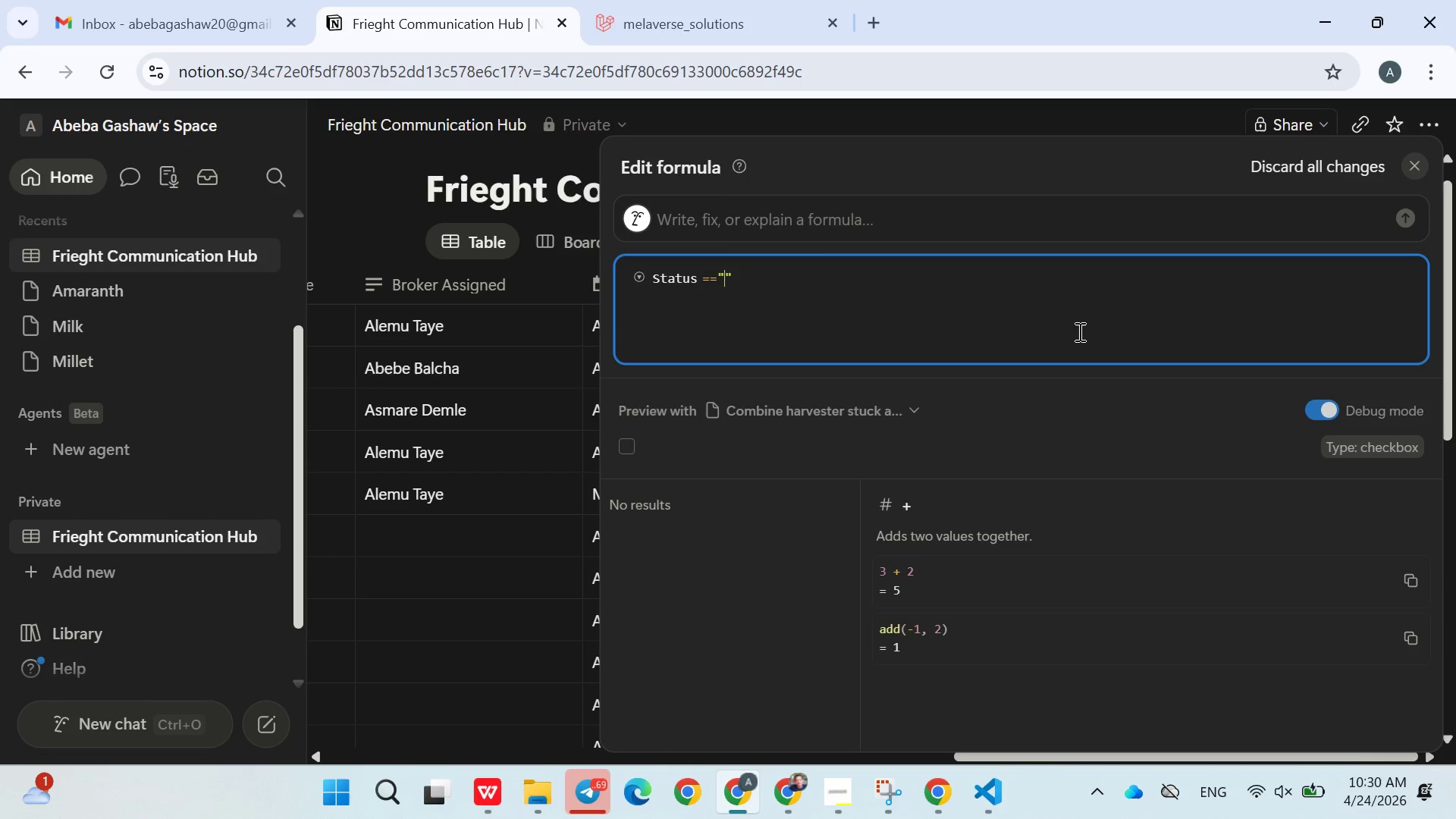 
type(Archive)
 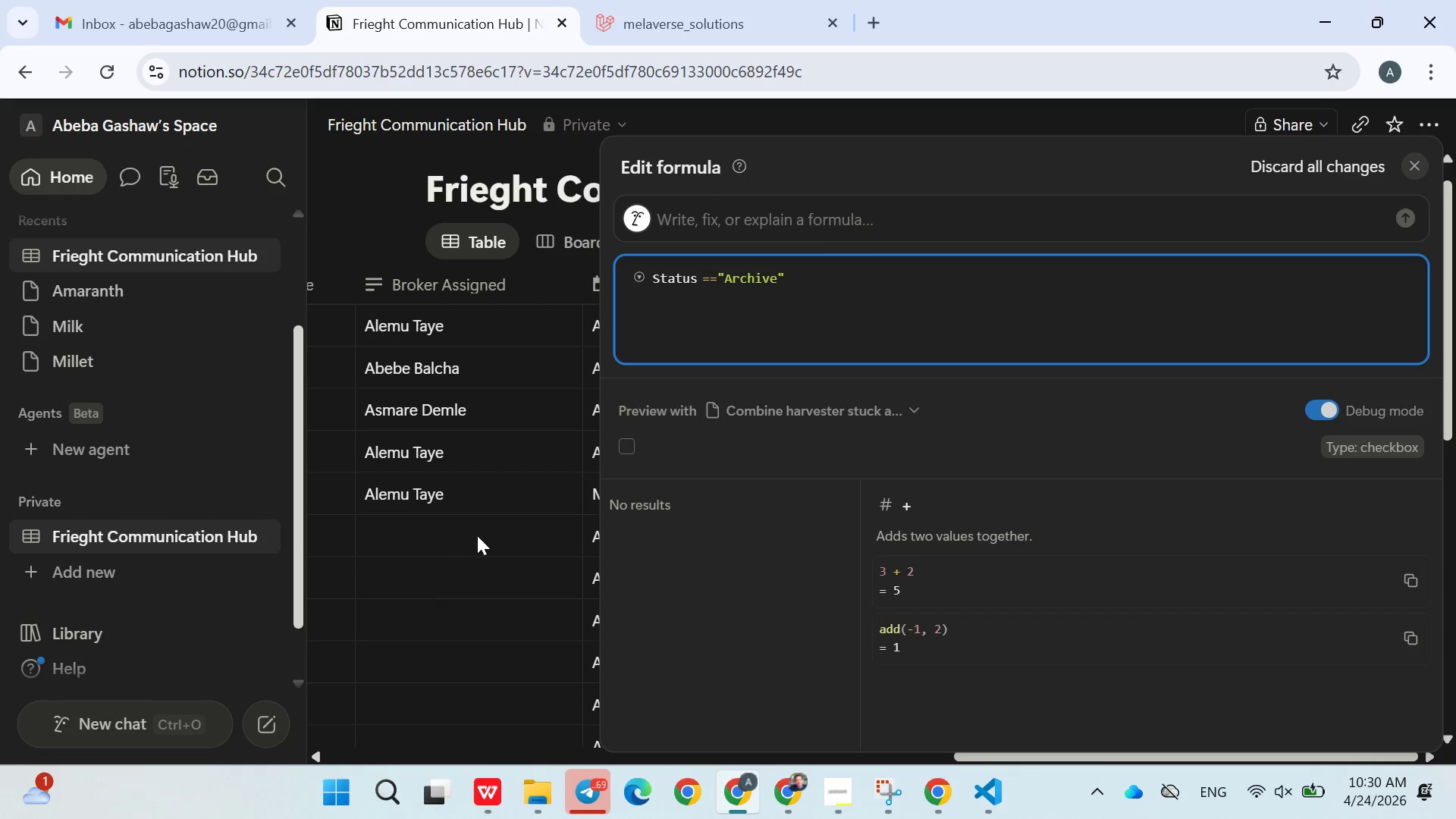 
left_click([479, 535])
 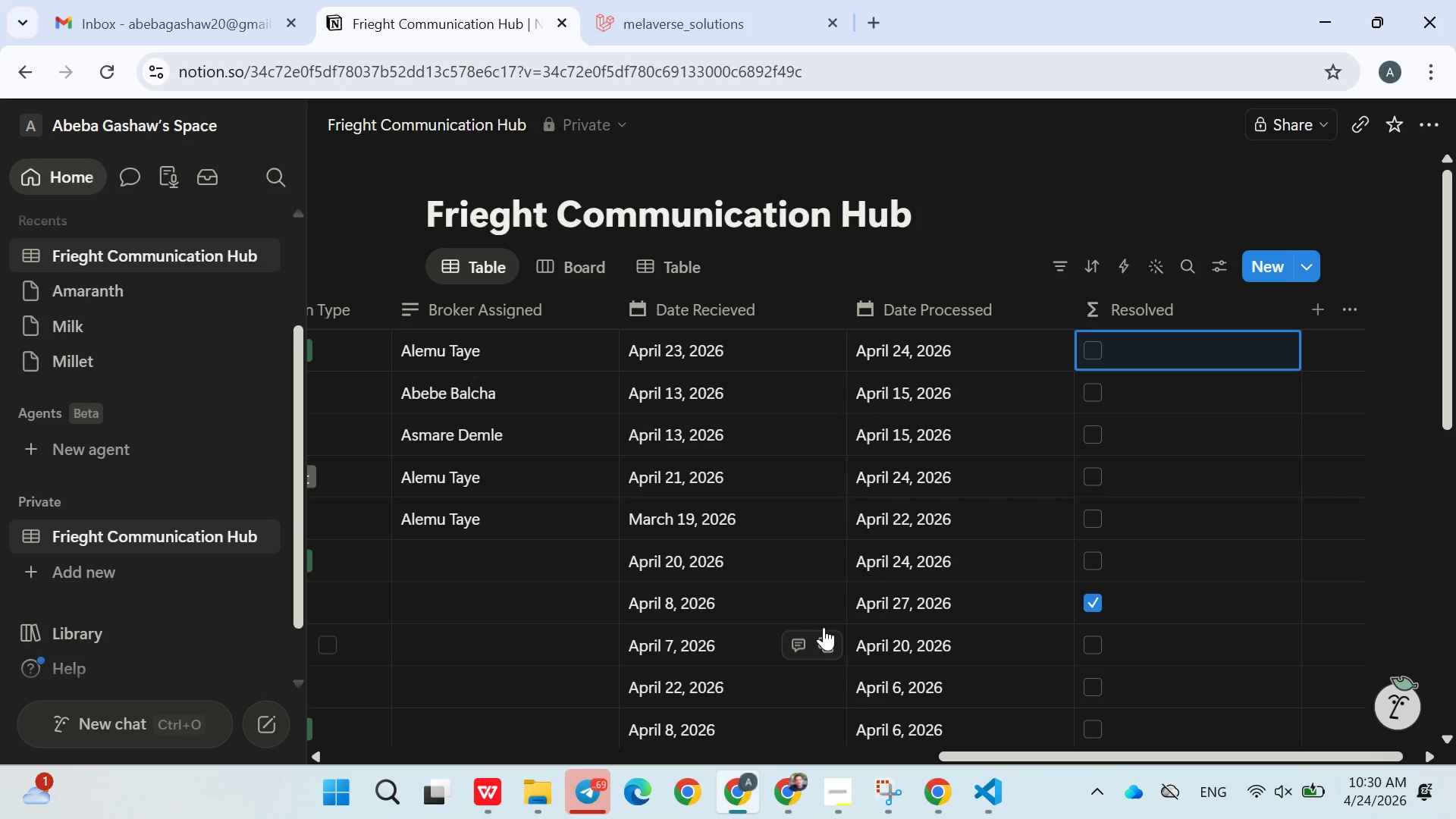 
wait(14.34)
 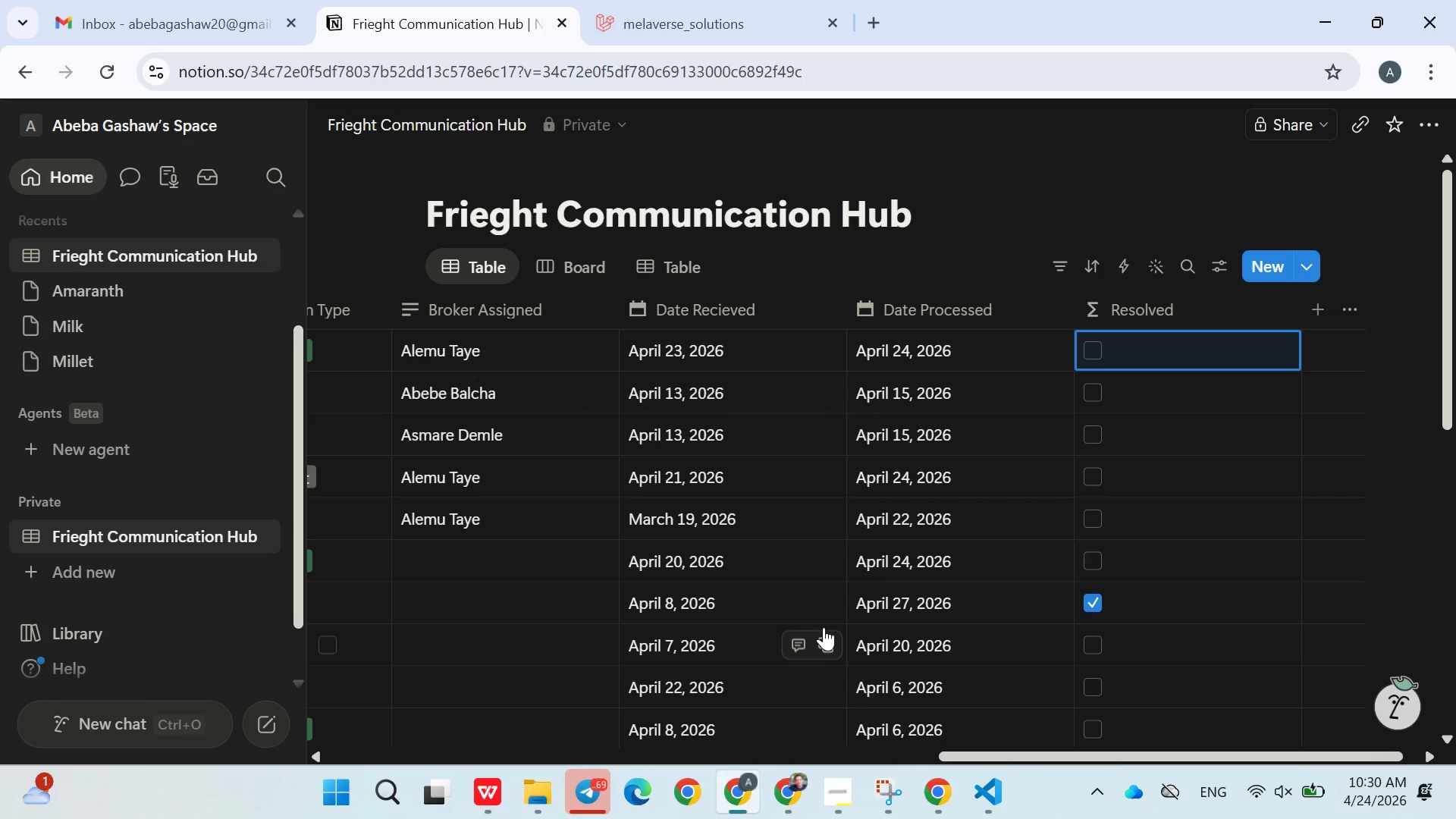 
left_click([974, 312])
 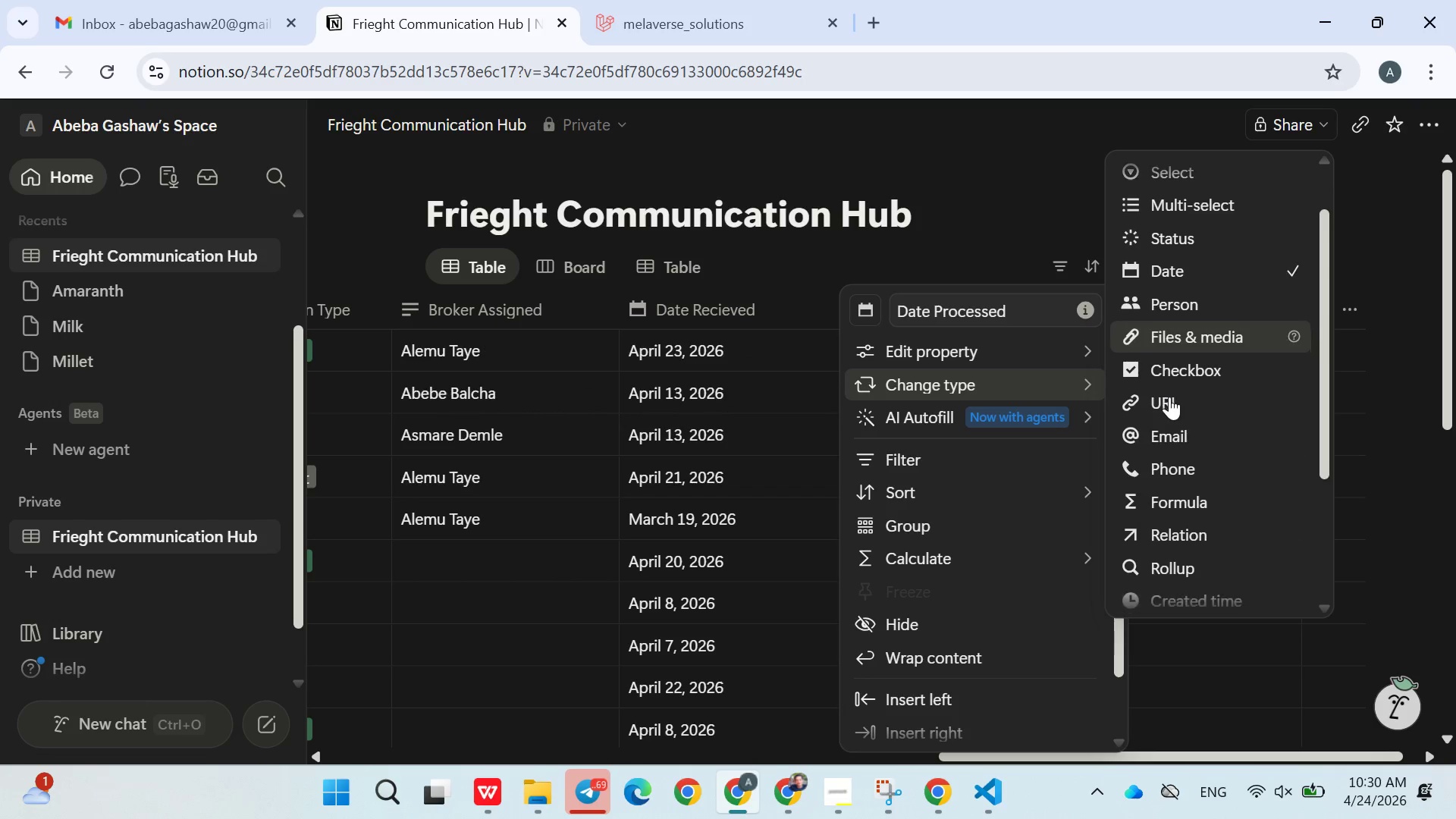 
wait(5.44)
 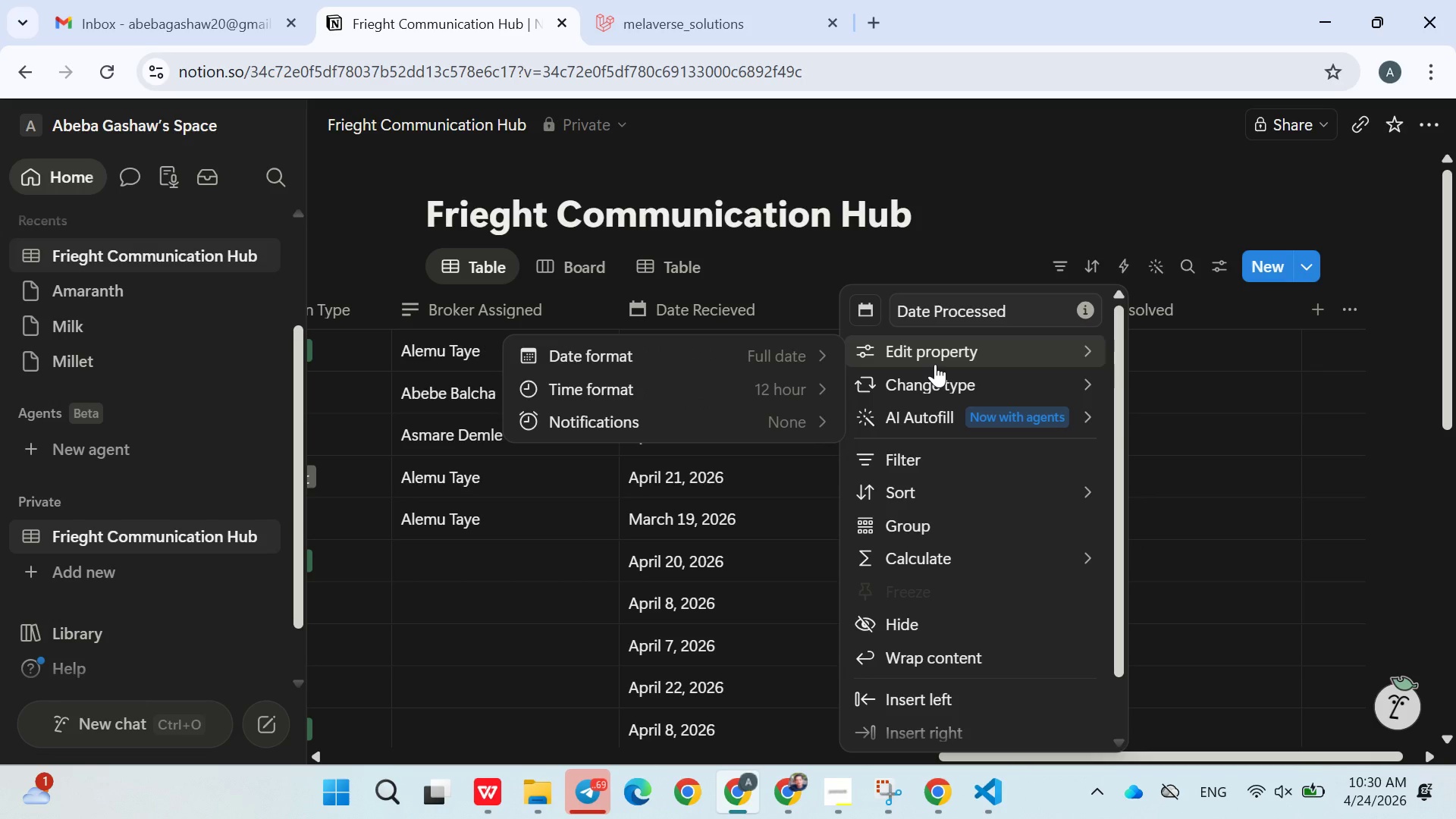 
left_click([1188, 453])
 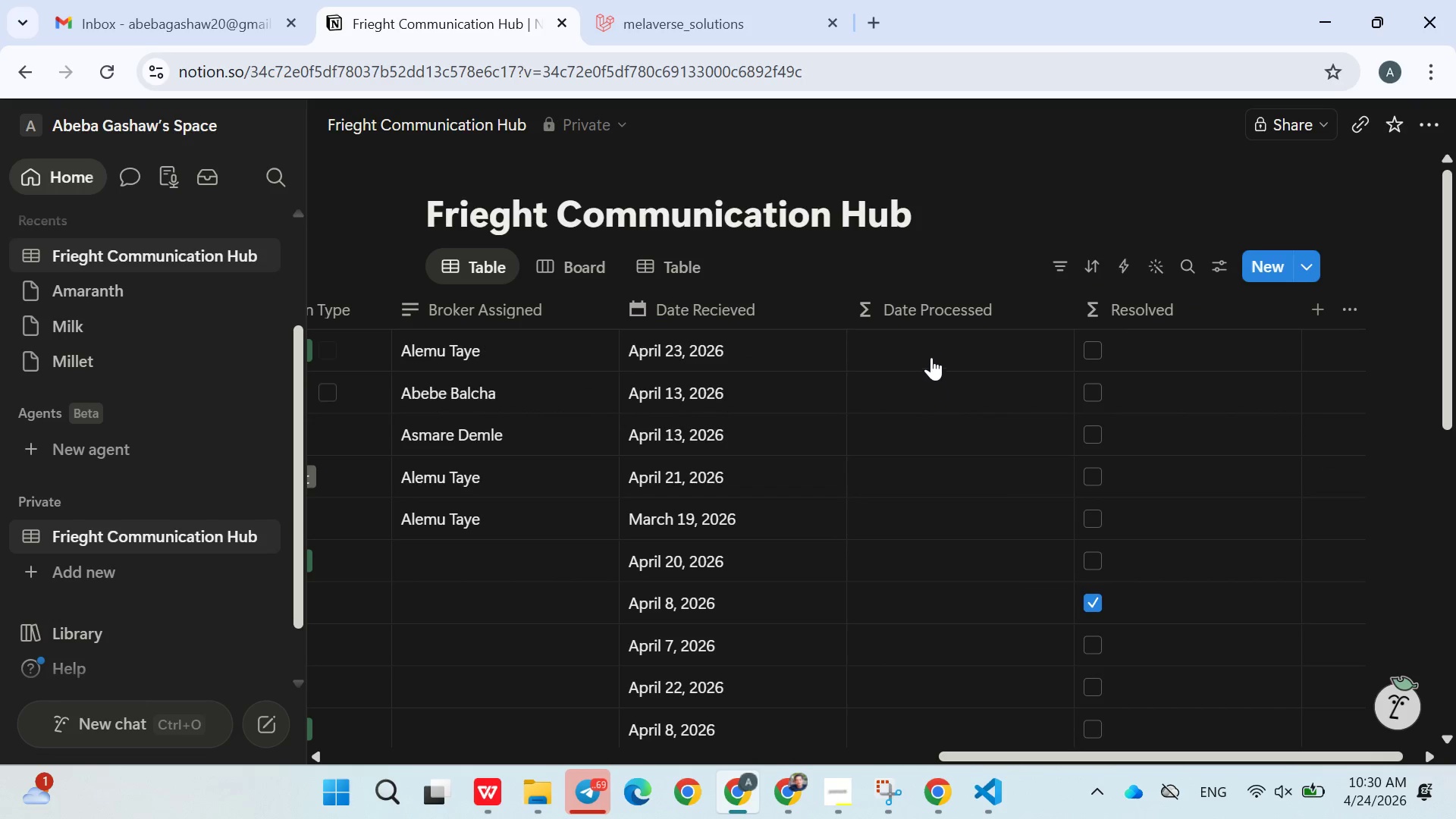 
left_click([929, 356])
 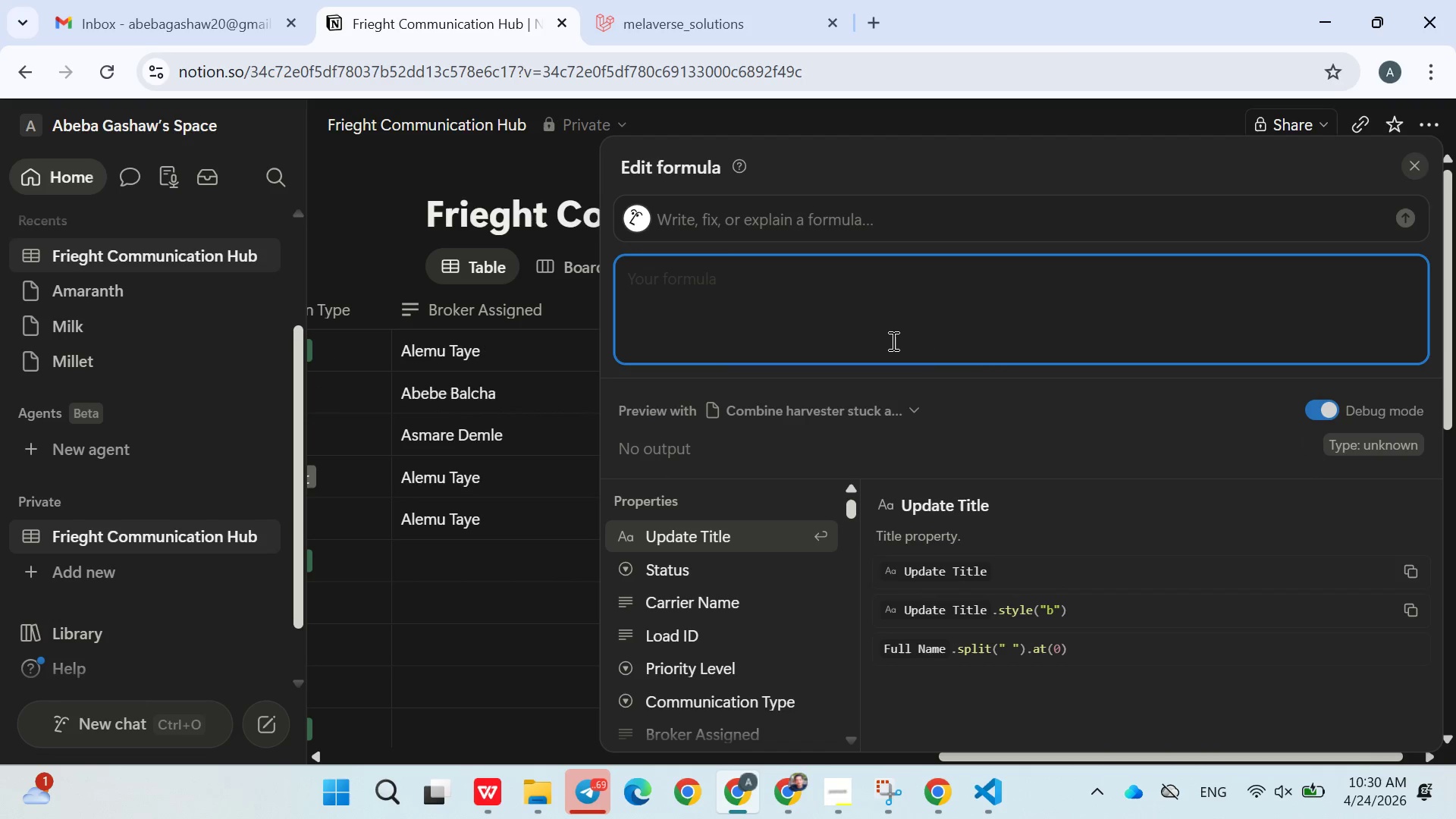 
type(if())
 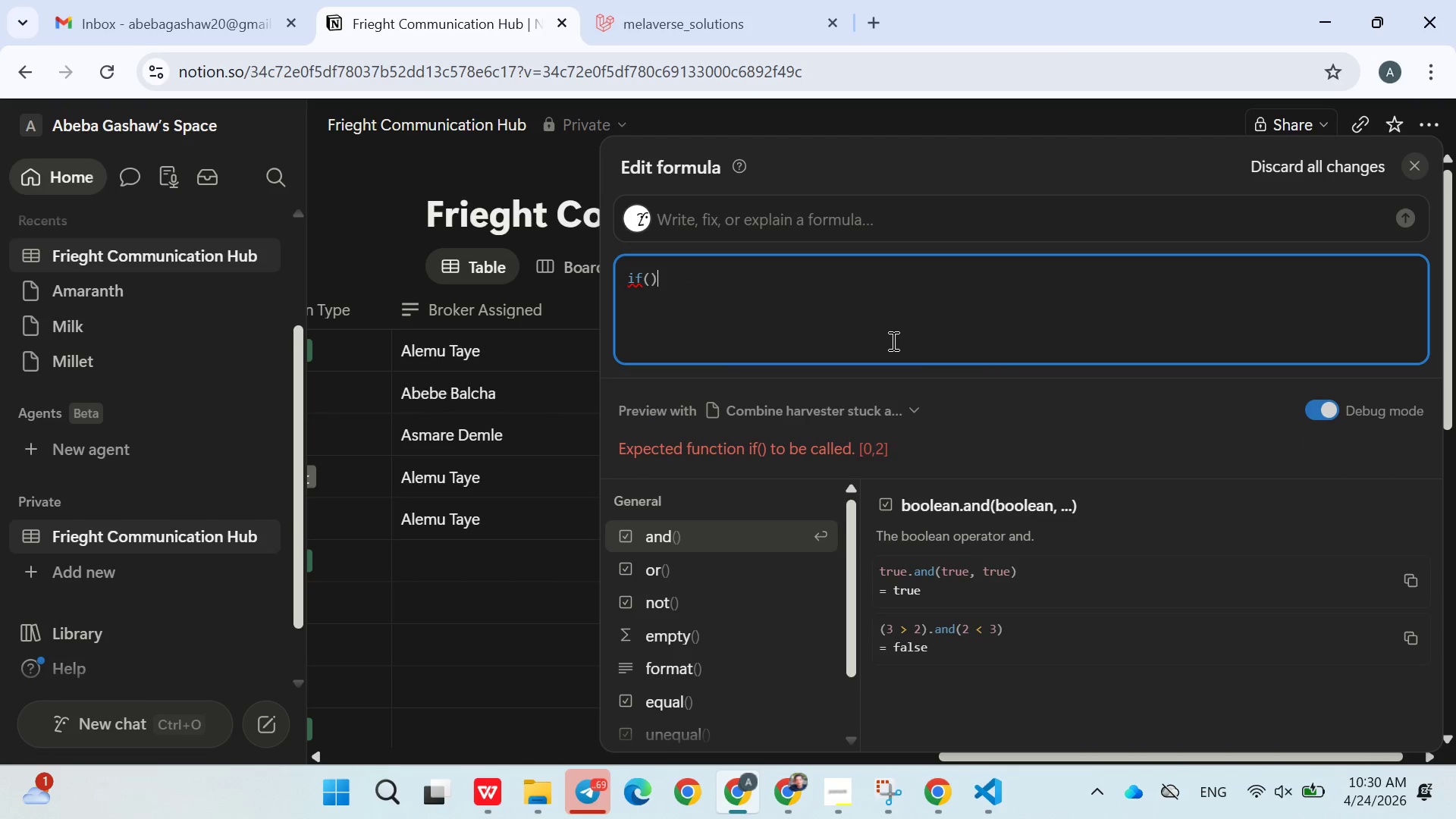 
key(ArrowLeft)
 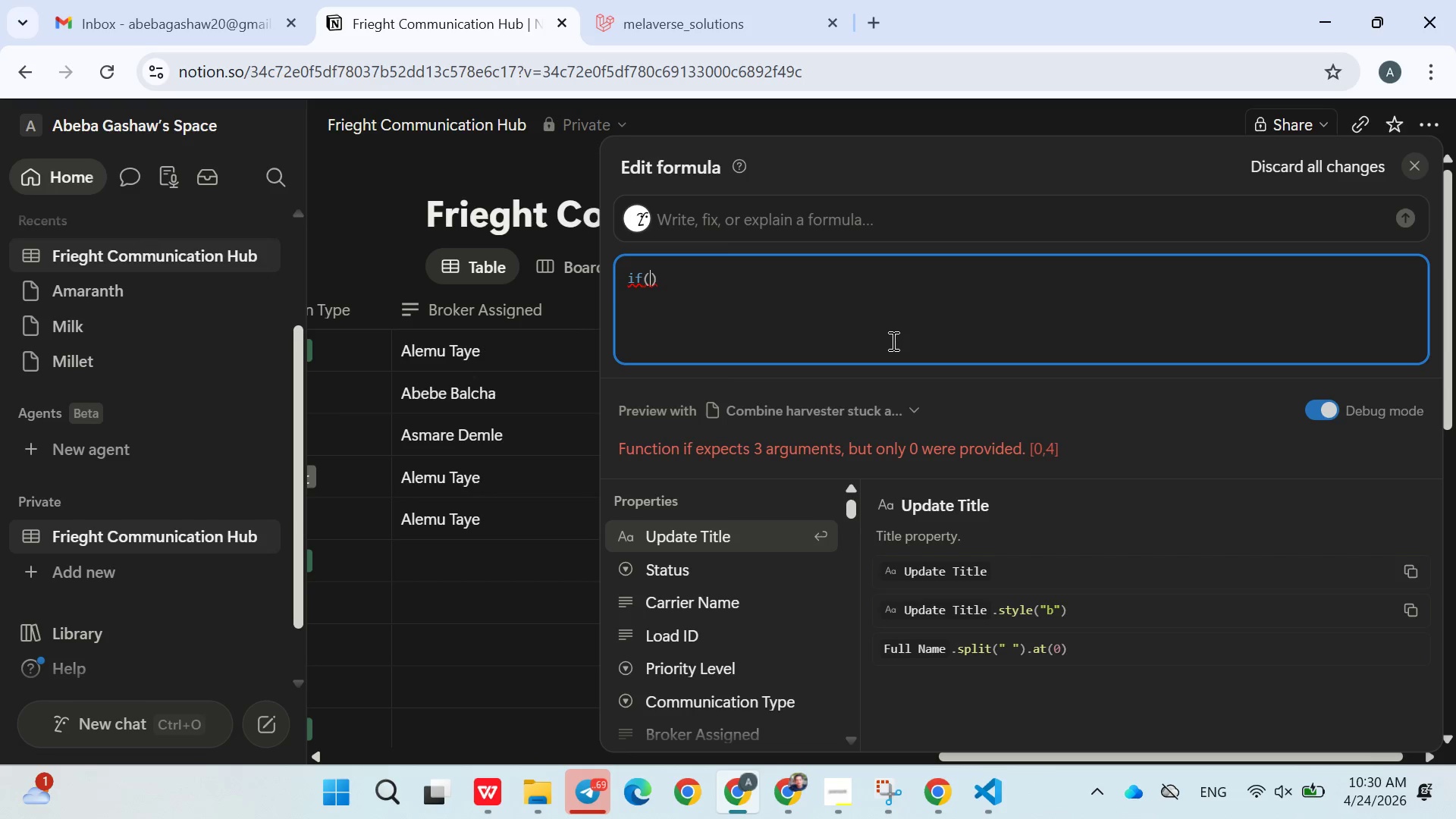 
type(prop)
 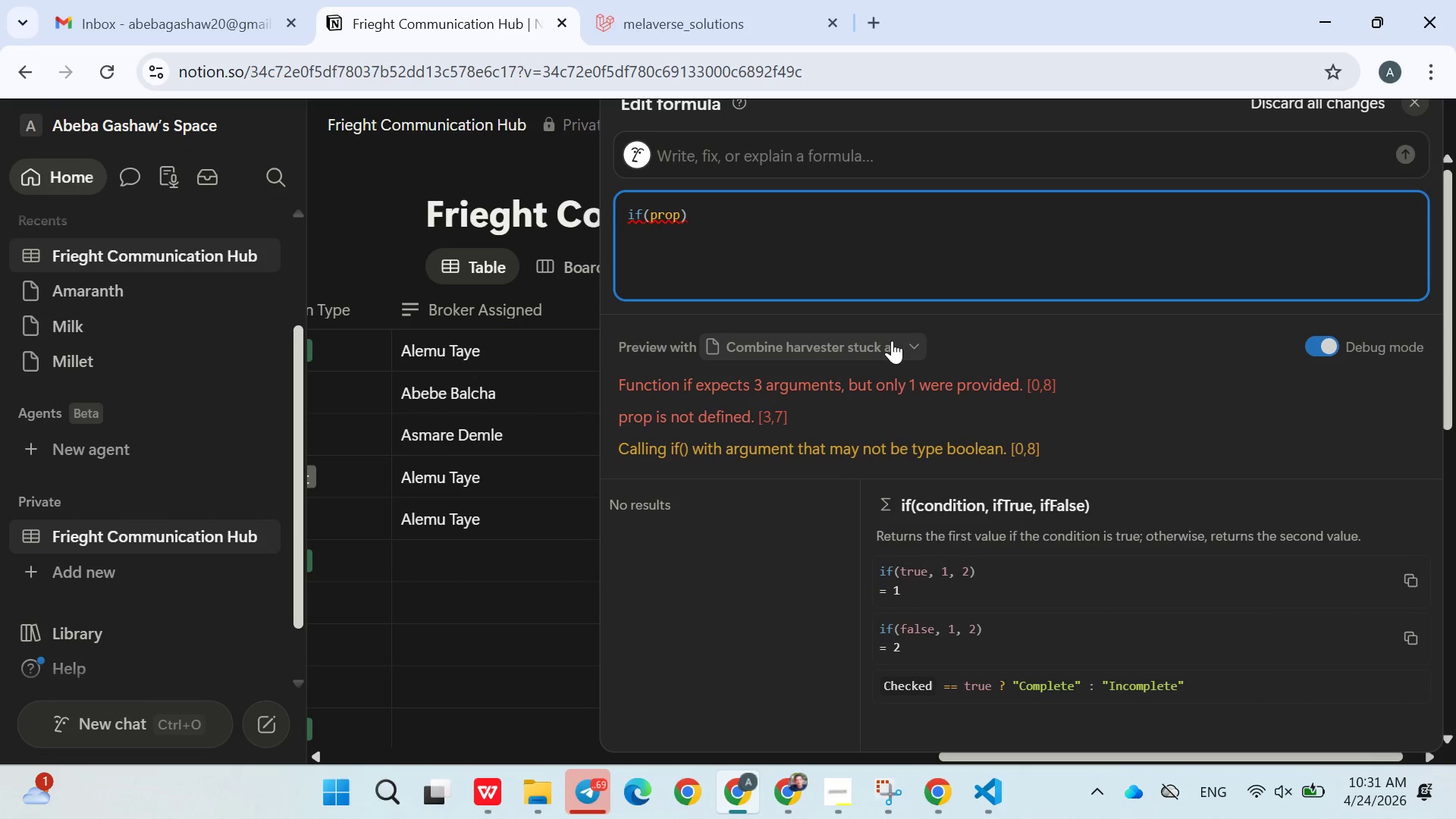 
type(())
 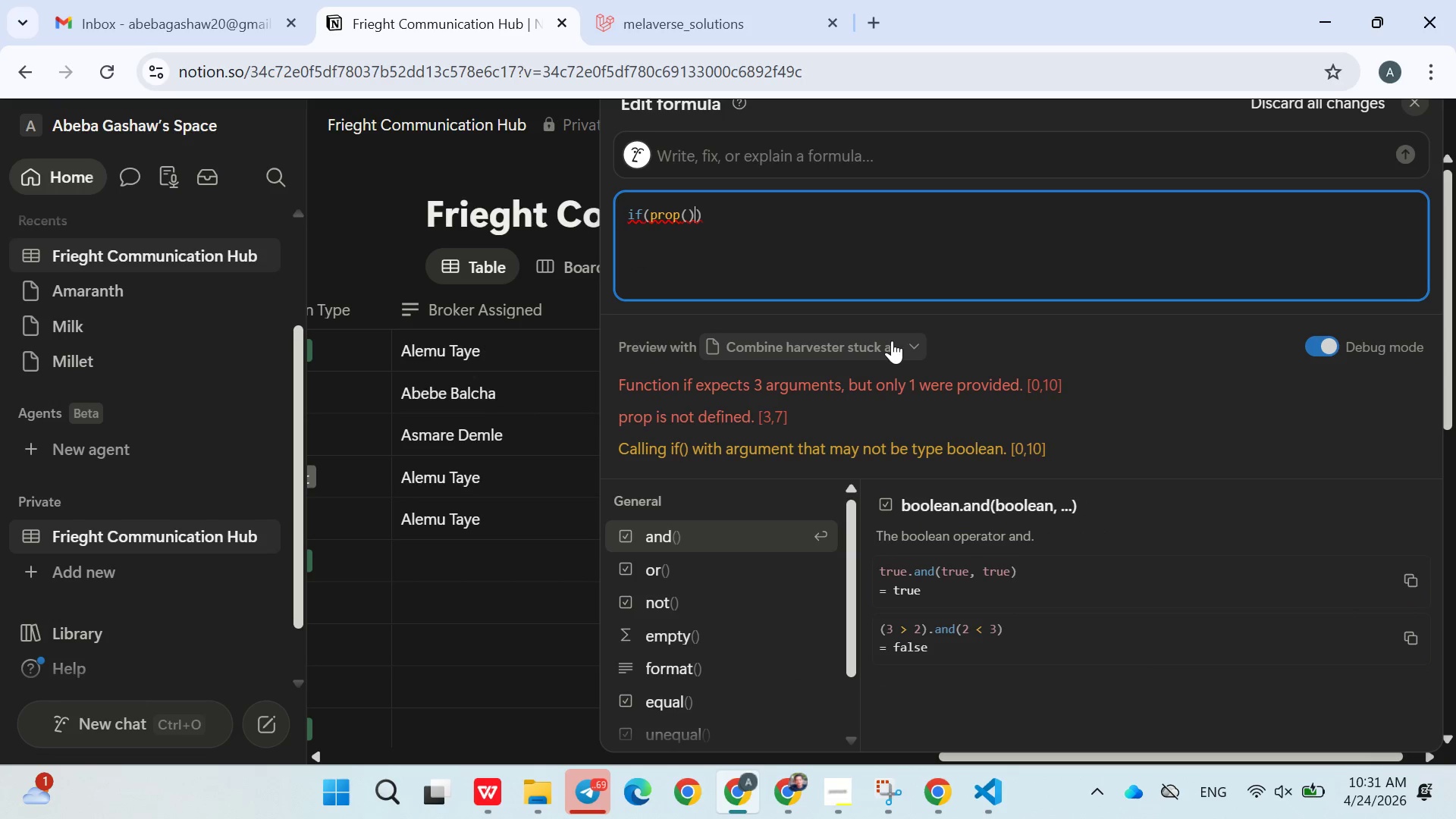 
key(ArrowLeft)
 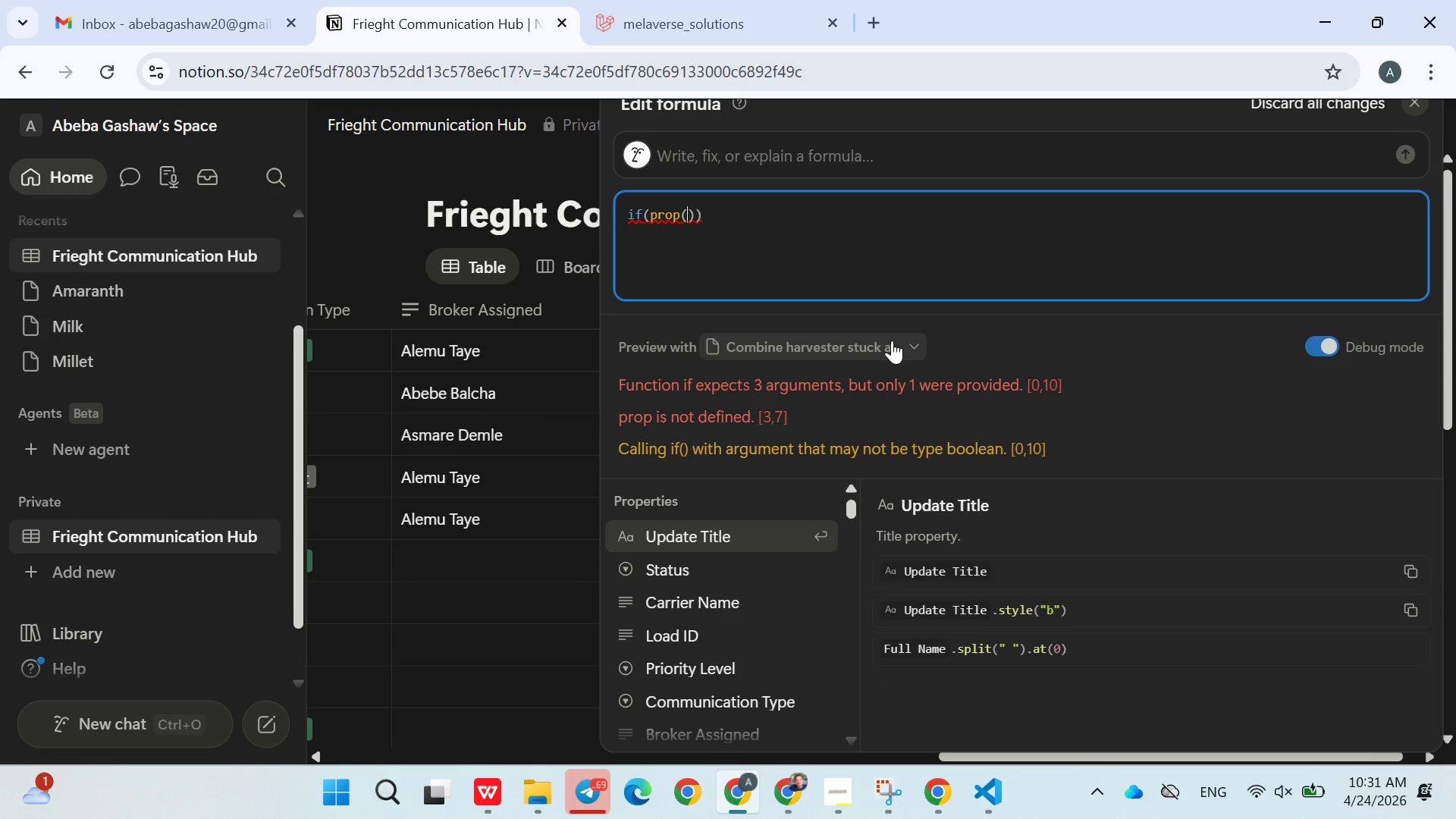 
key(Shift+Quote)
 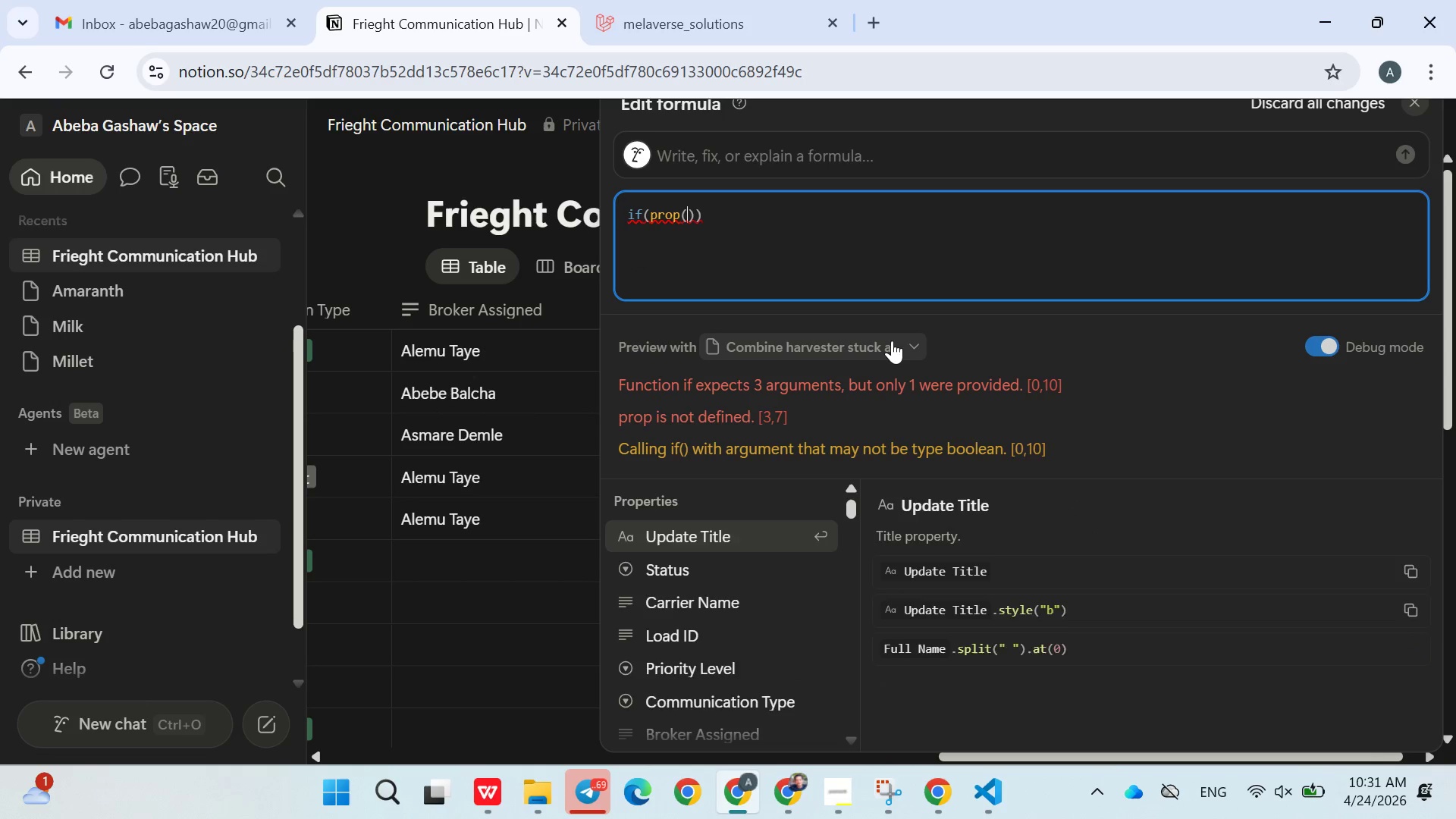 
key(Shift+Quote)
 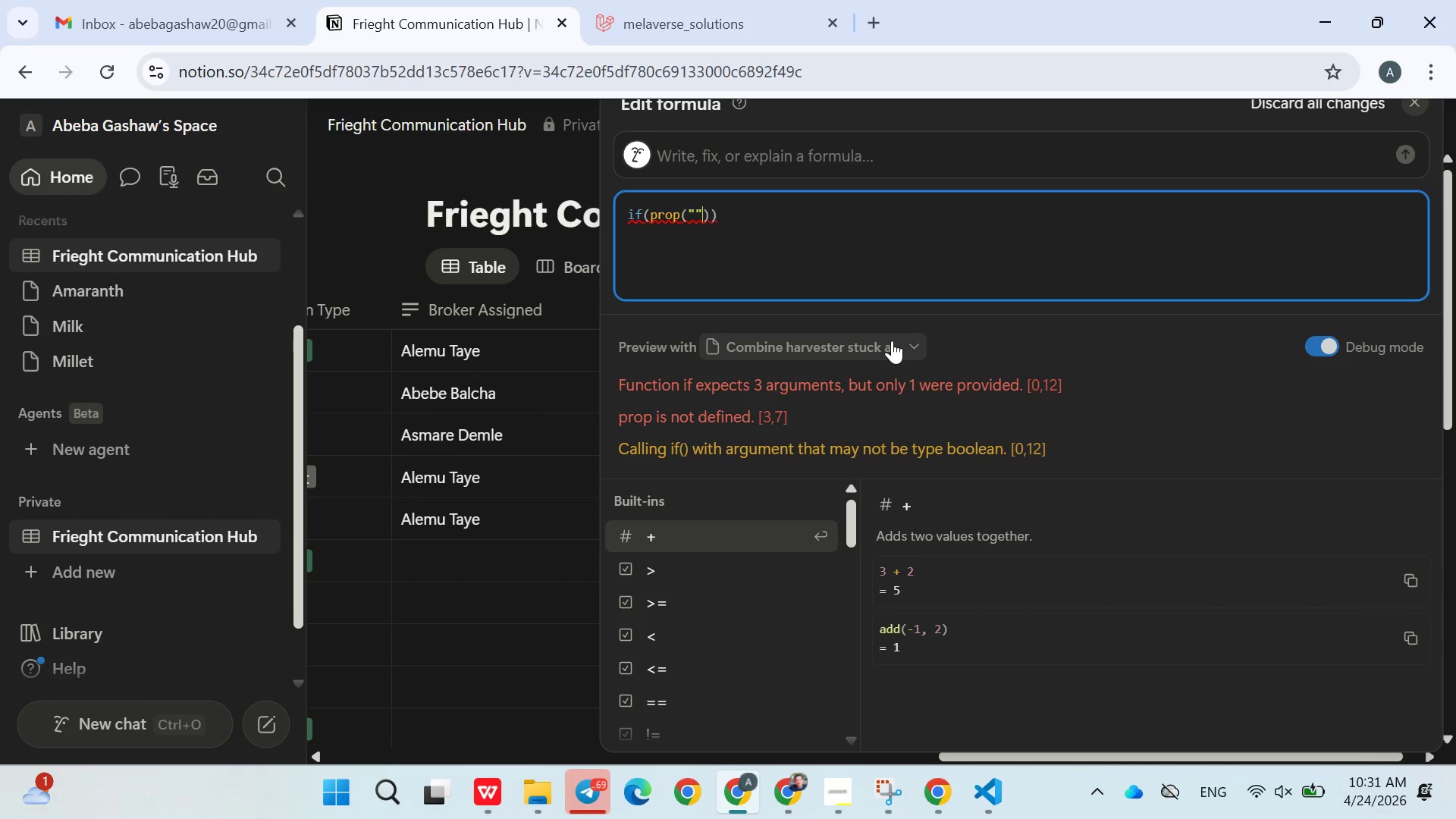 
key(ArrowLeft)
 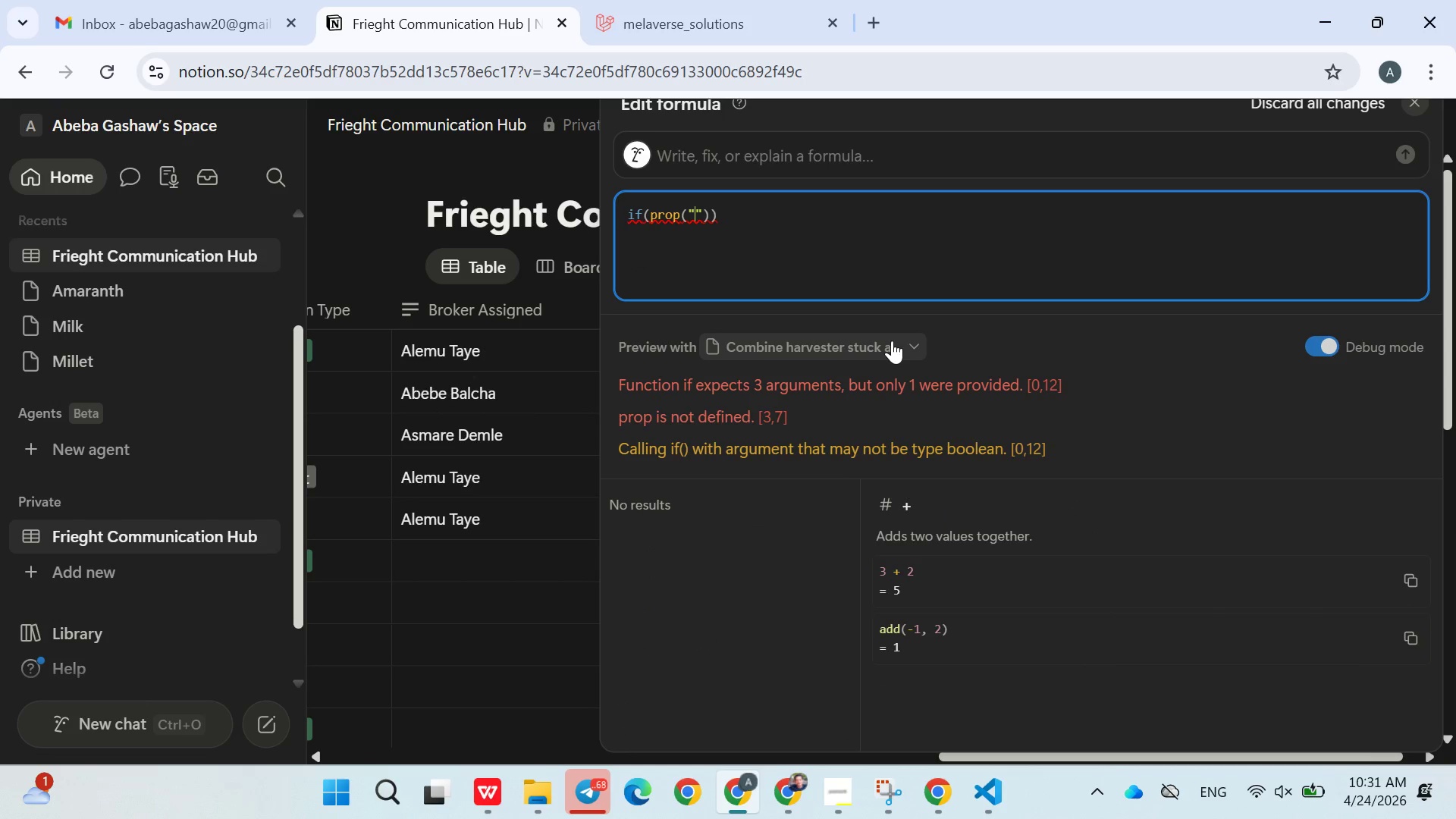 
hold_key(key=ShiftLeft, duration=0.36)
 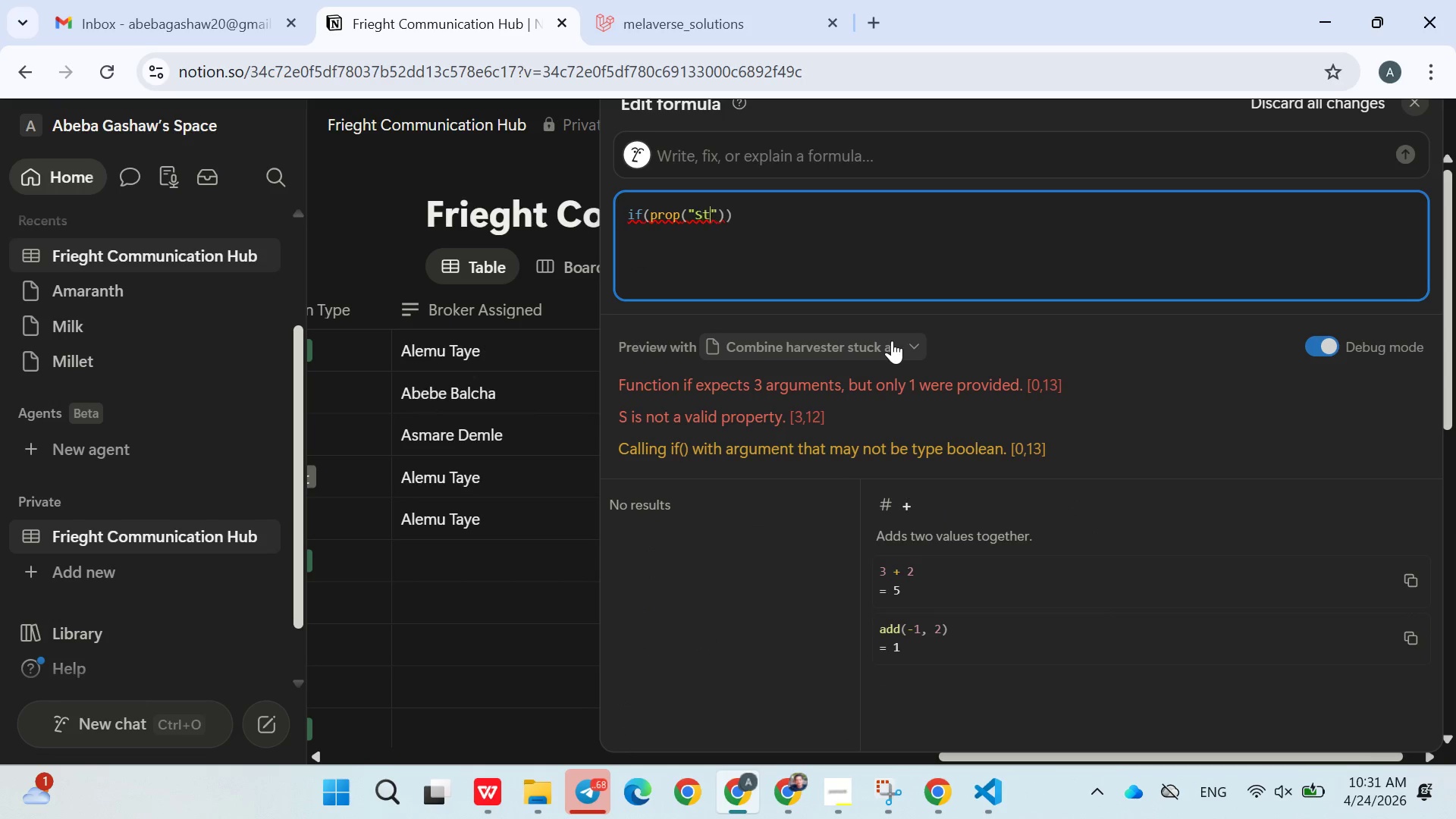 
type(status)
 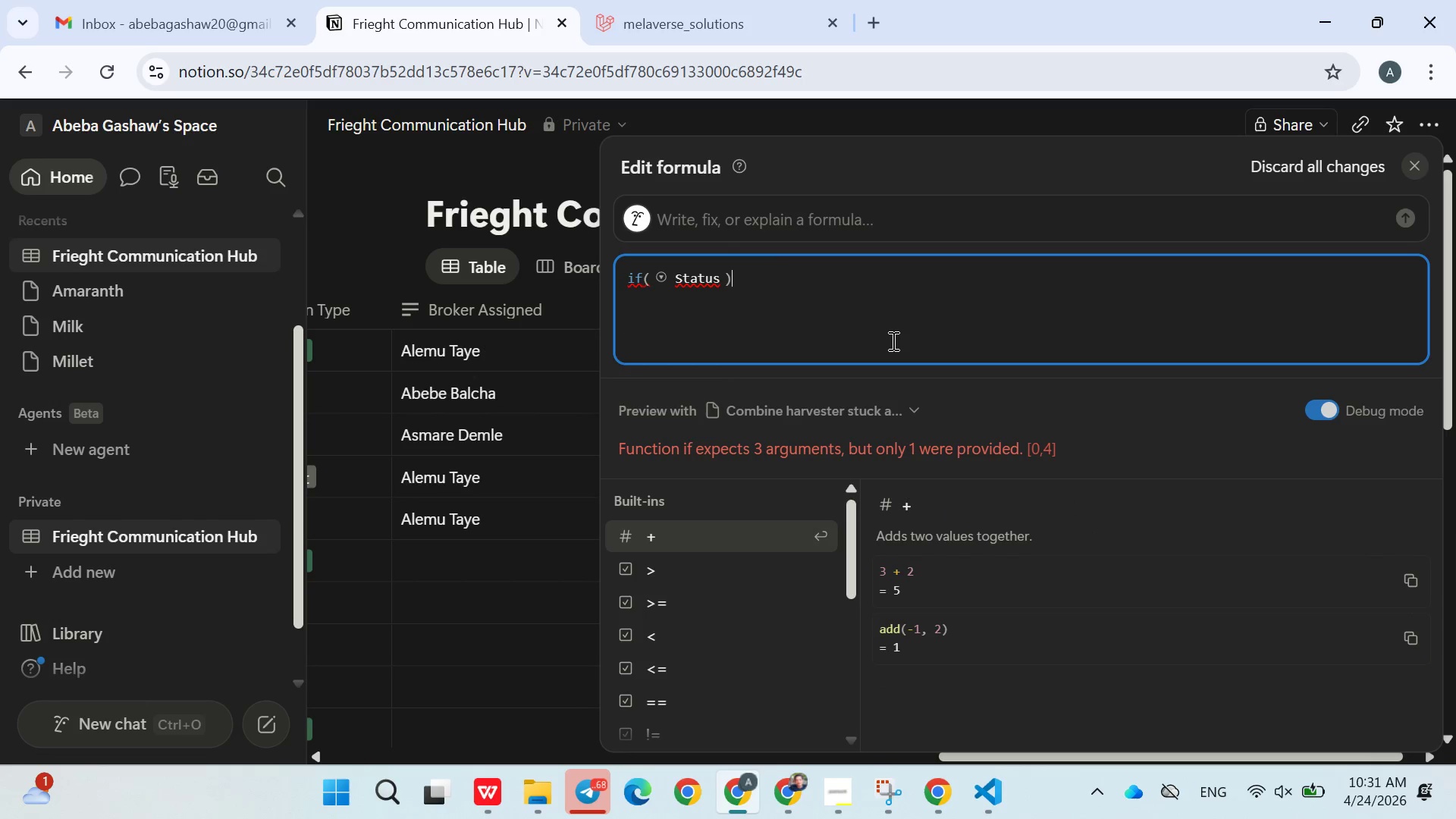 
key(ArrowRight)
 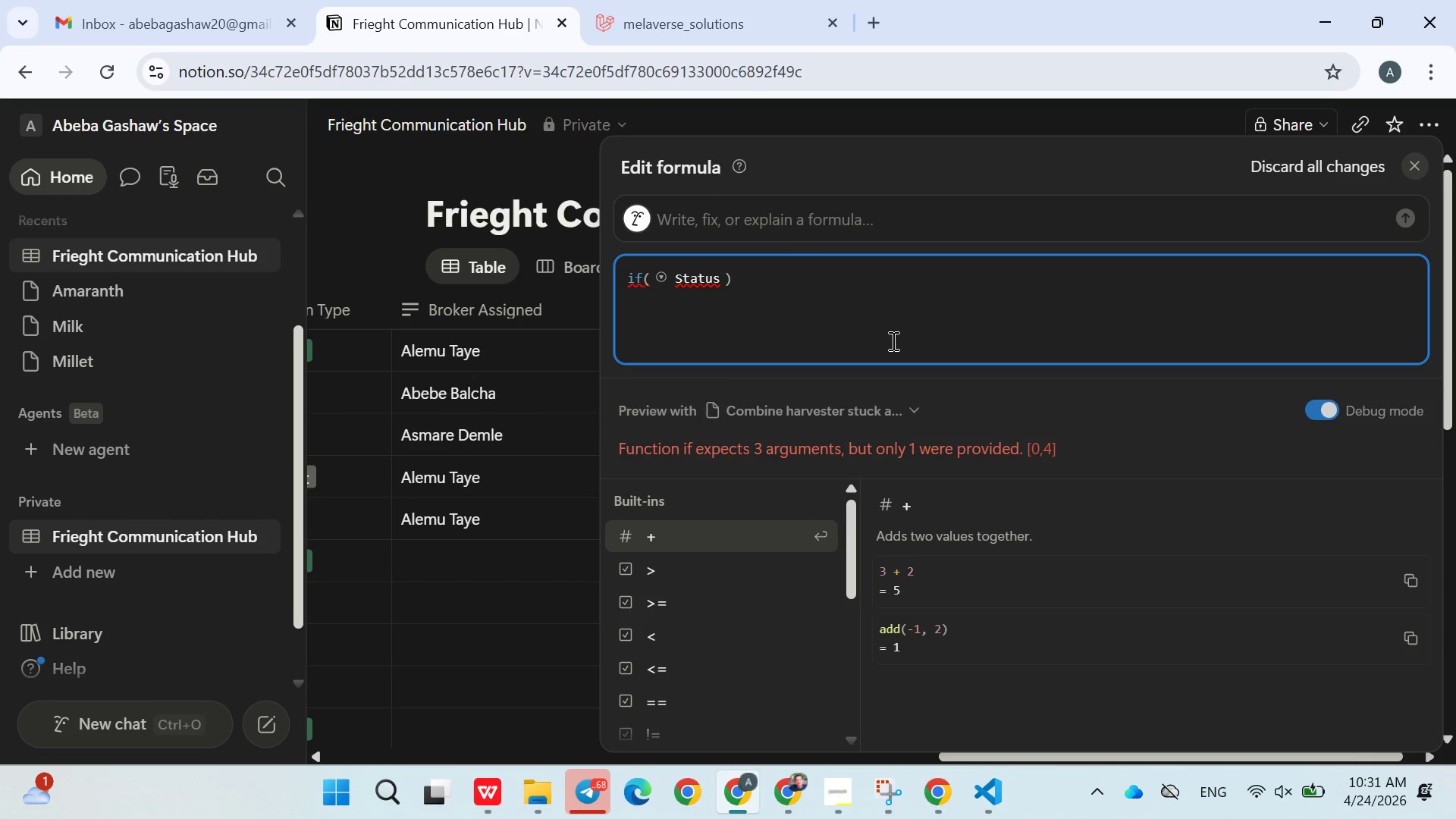 
key(Equal)
 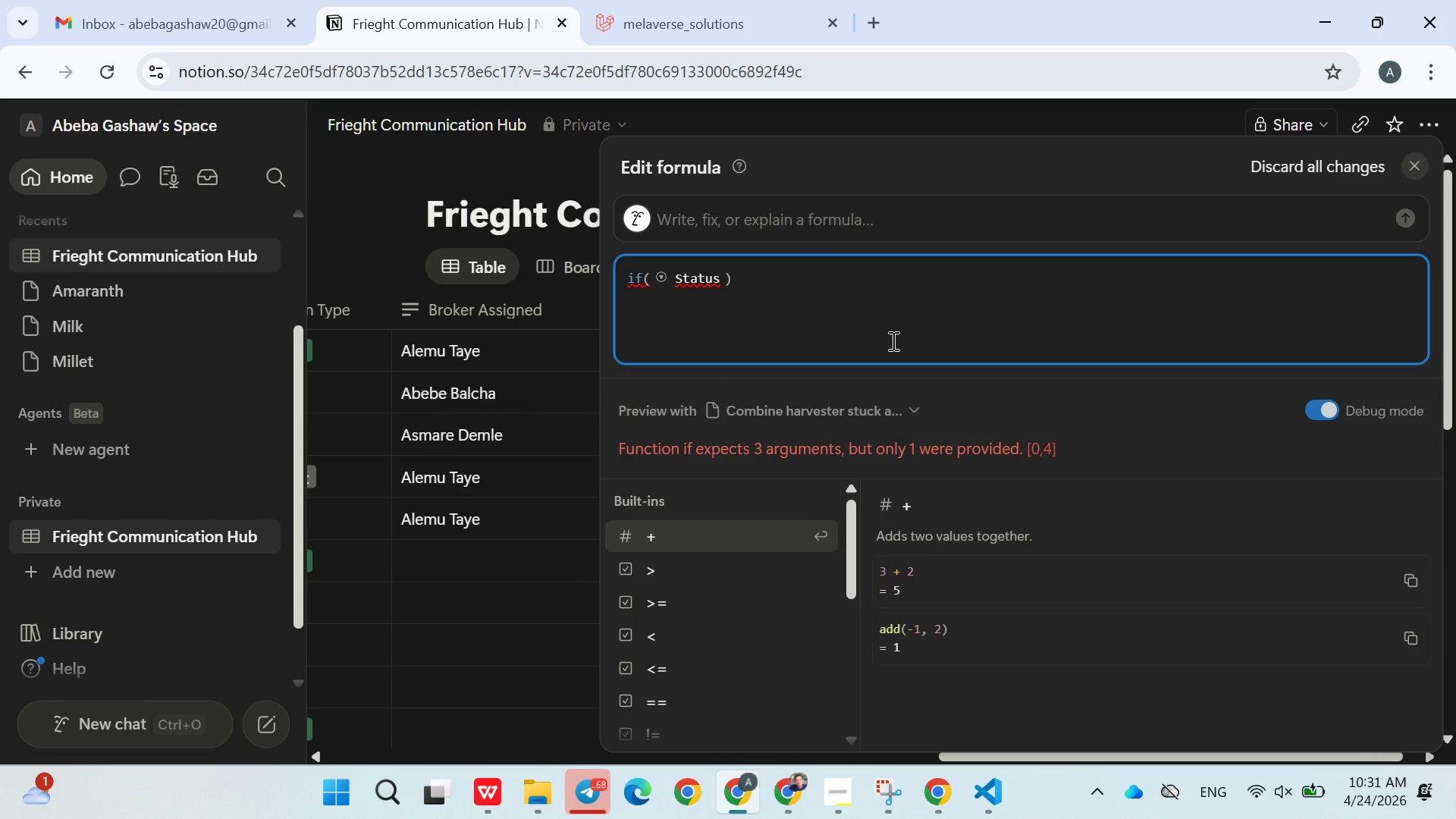 
key(Equal)
 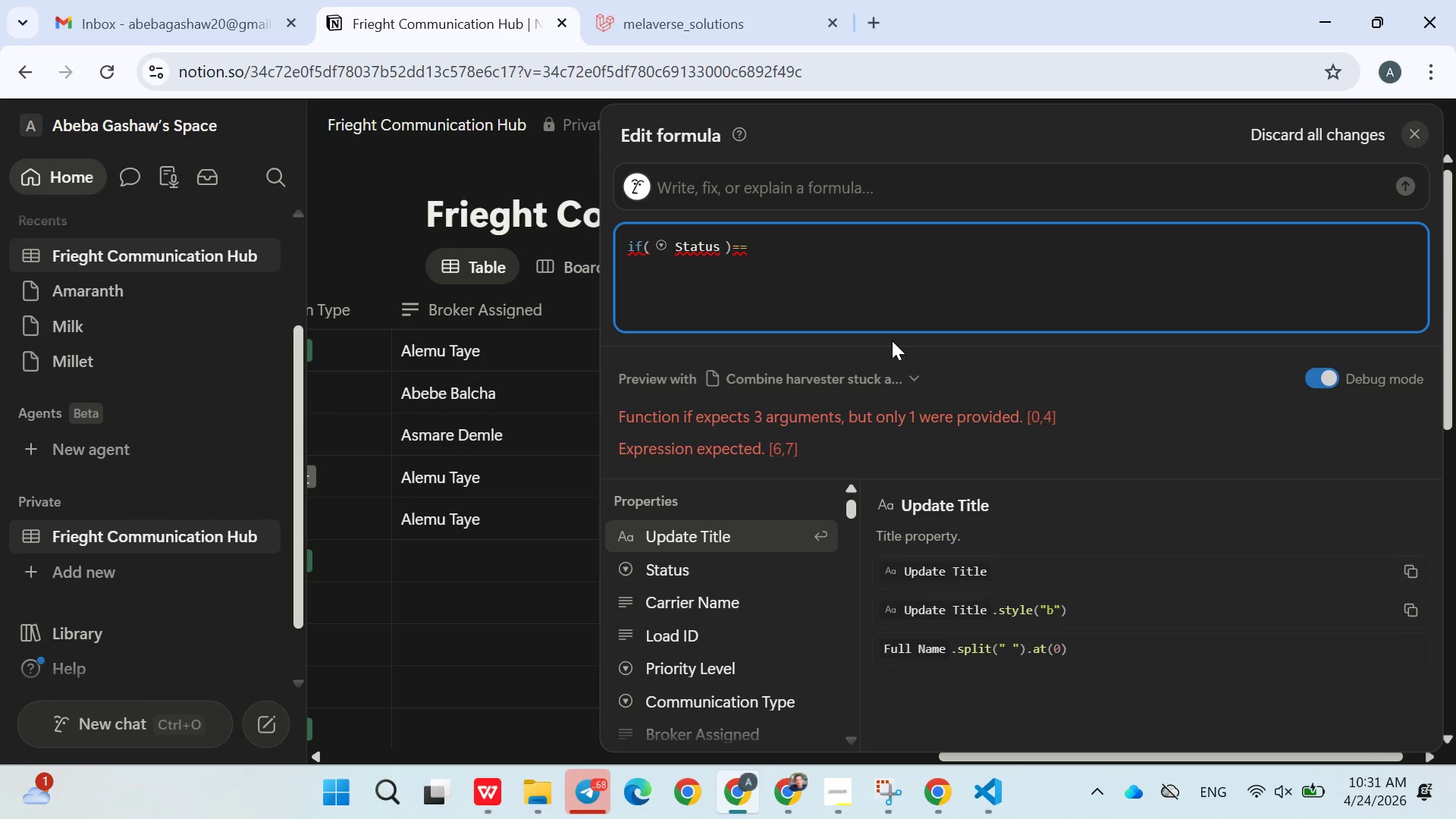 
key(Shift+Quote)
 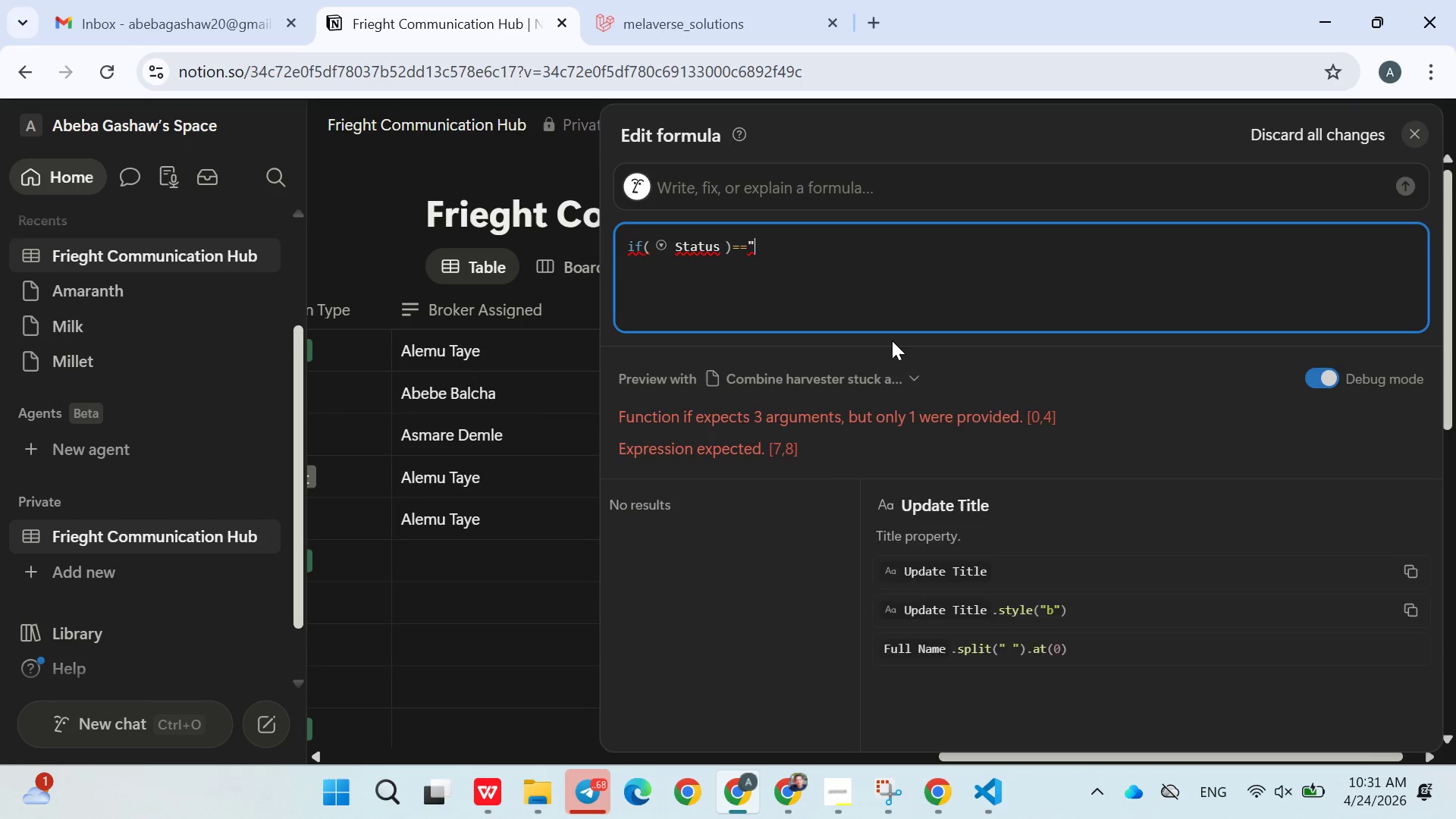 
key(Shift+Quote)
 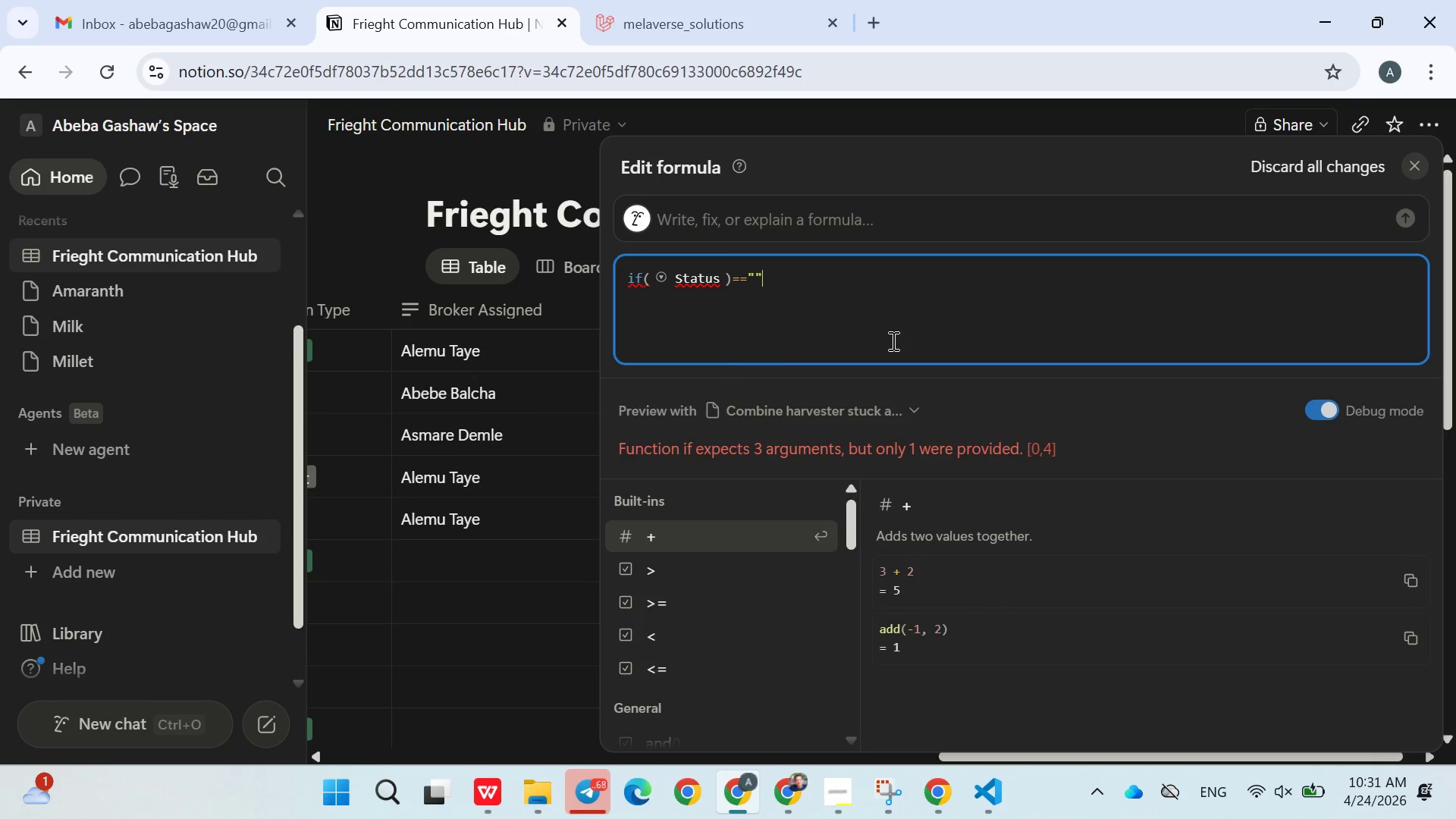 
key(ArrowLeft)
 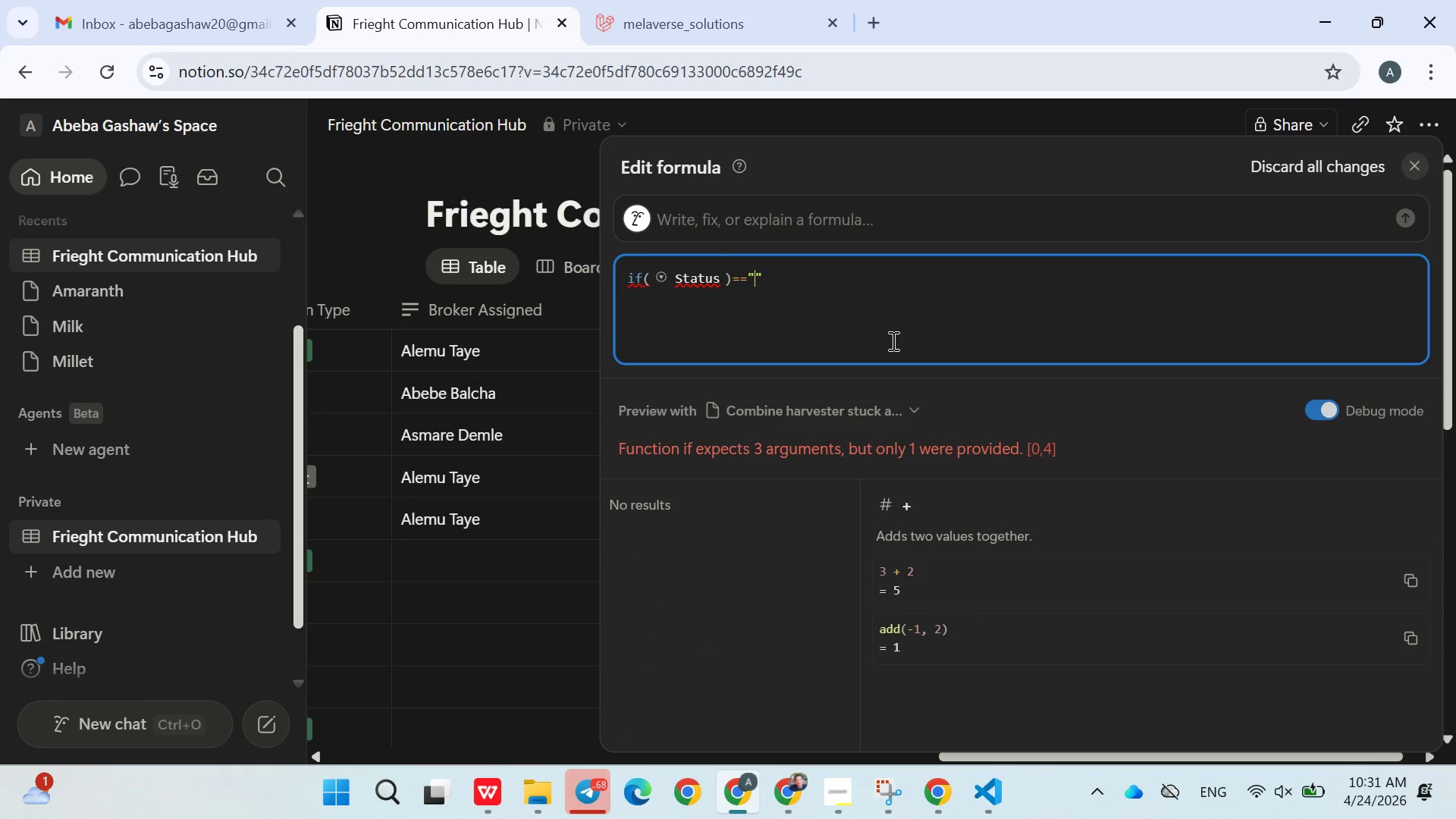 
type(Archive)
 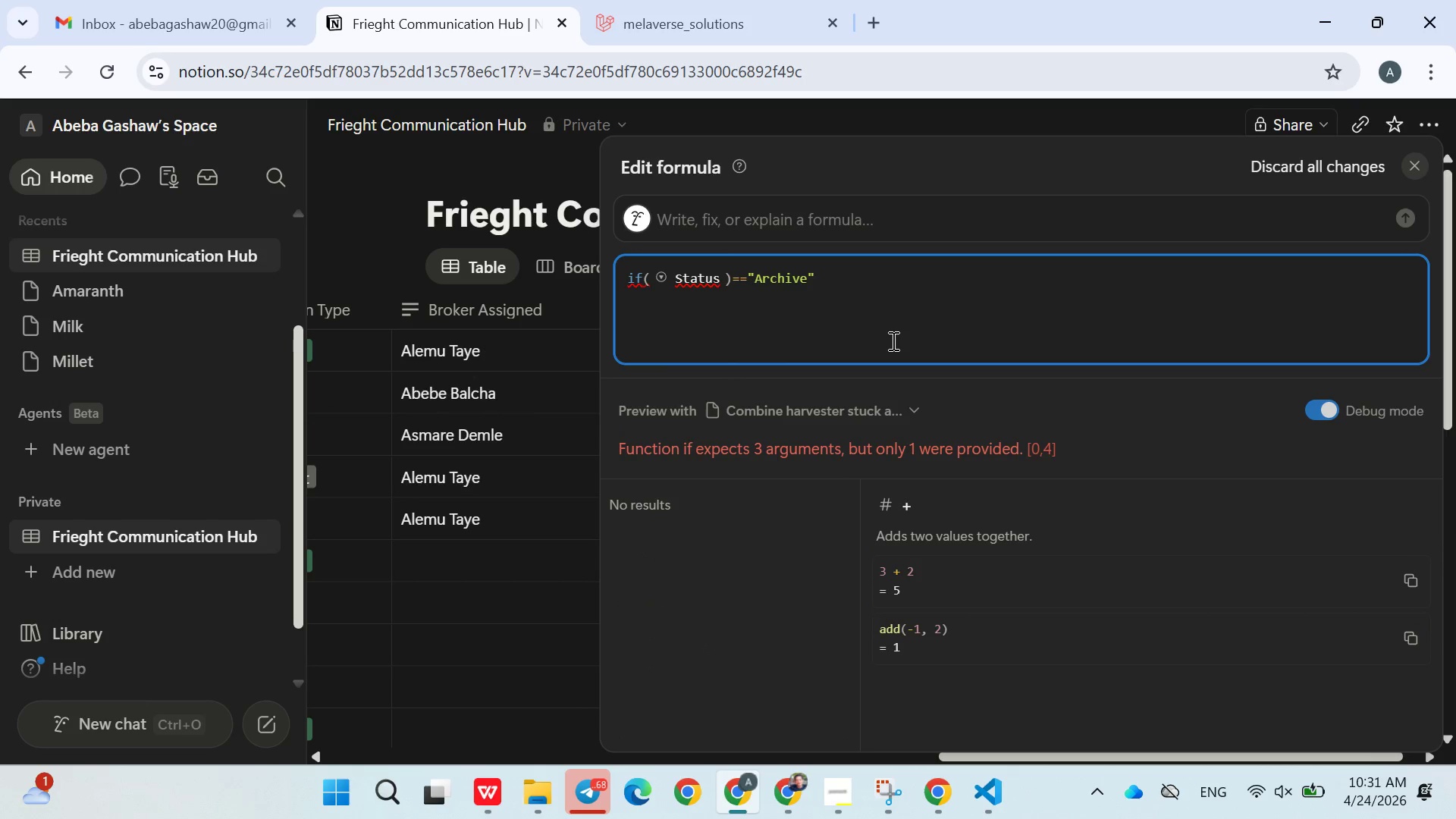 
key(ArrowRight)
 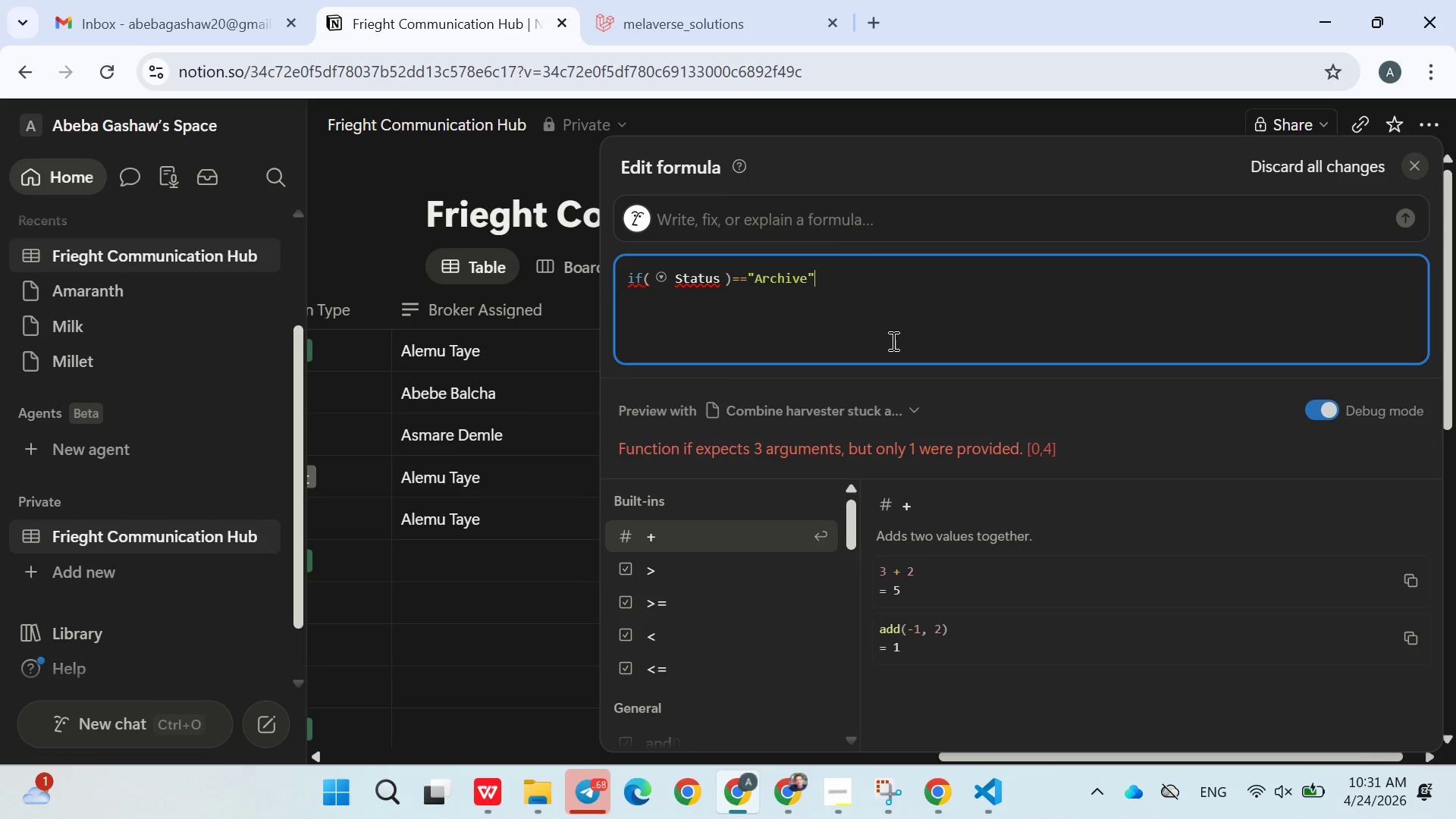 
type(,now(),""))
 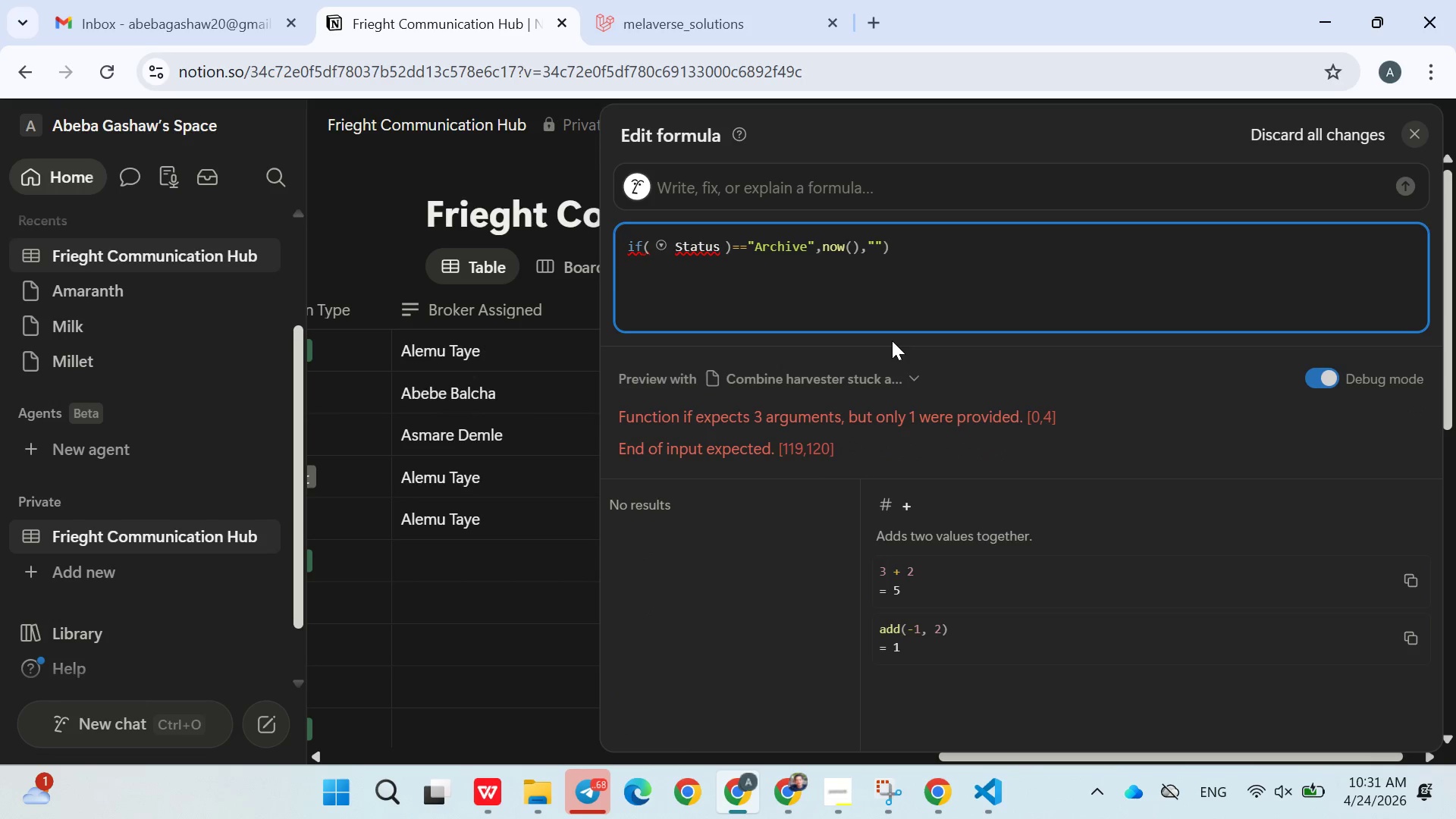 
wait(33.67)
 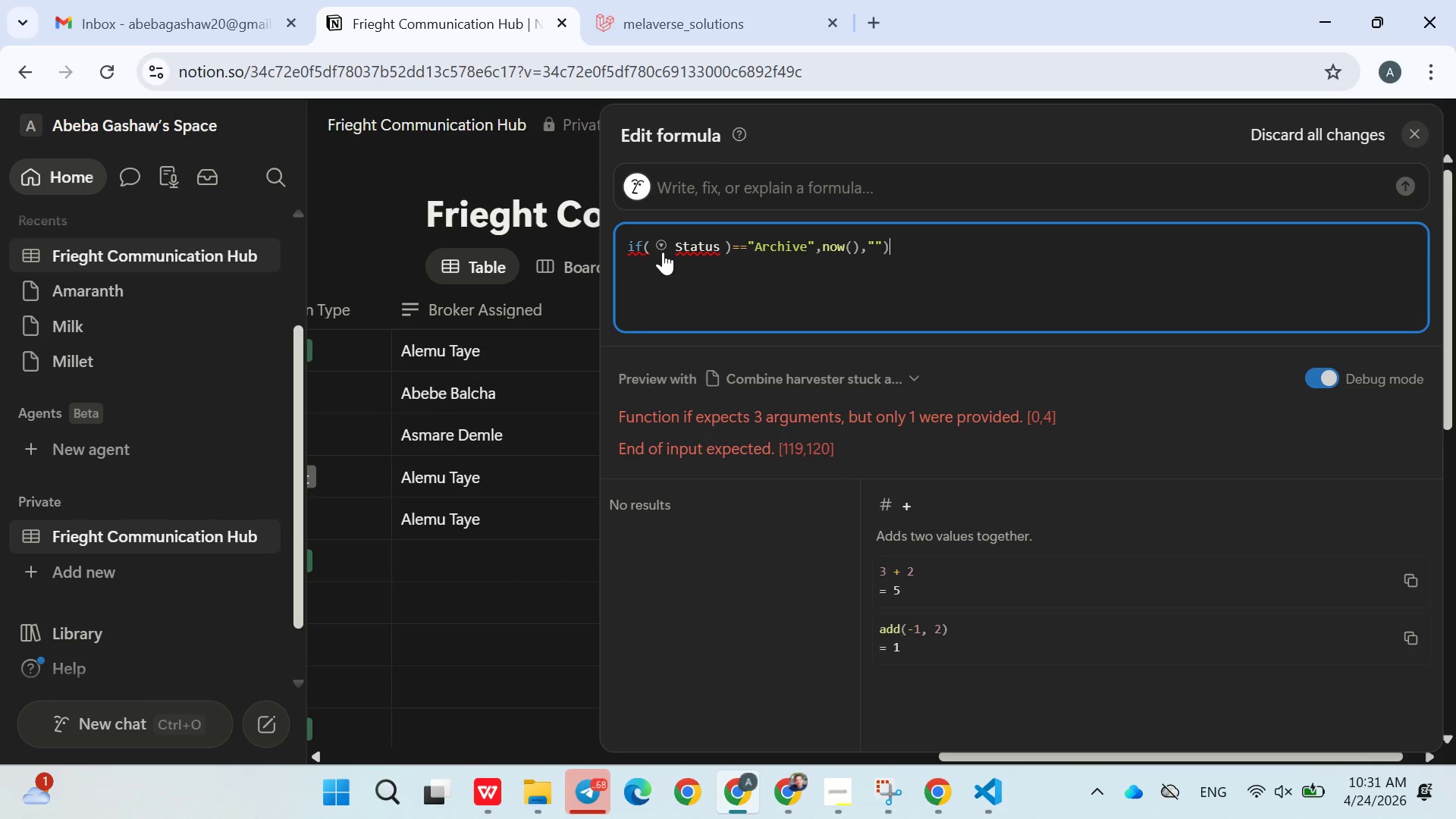 
left_click([657, 242])
 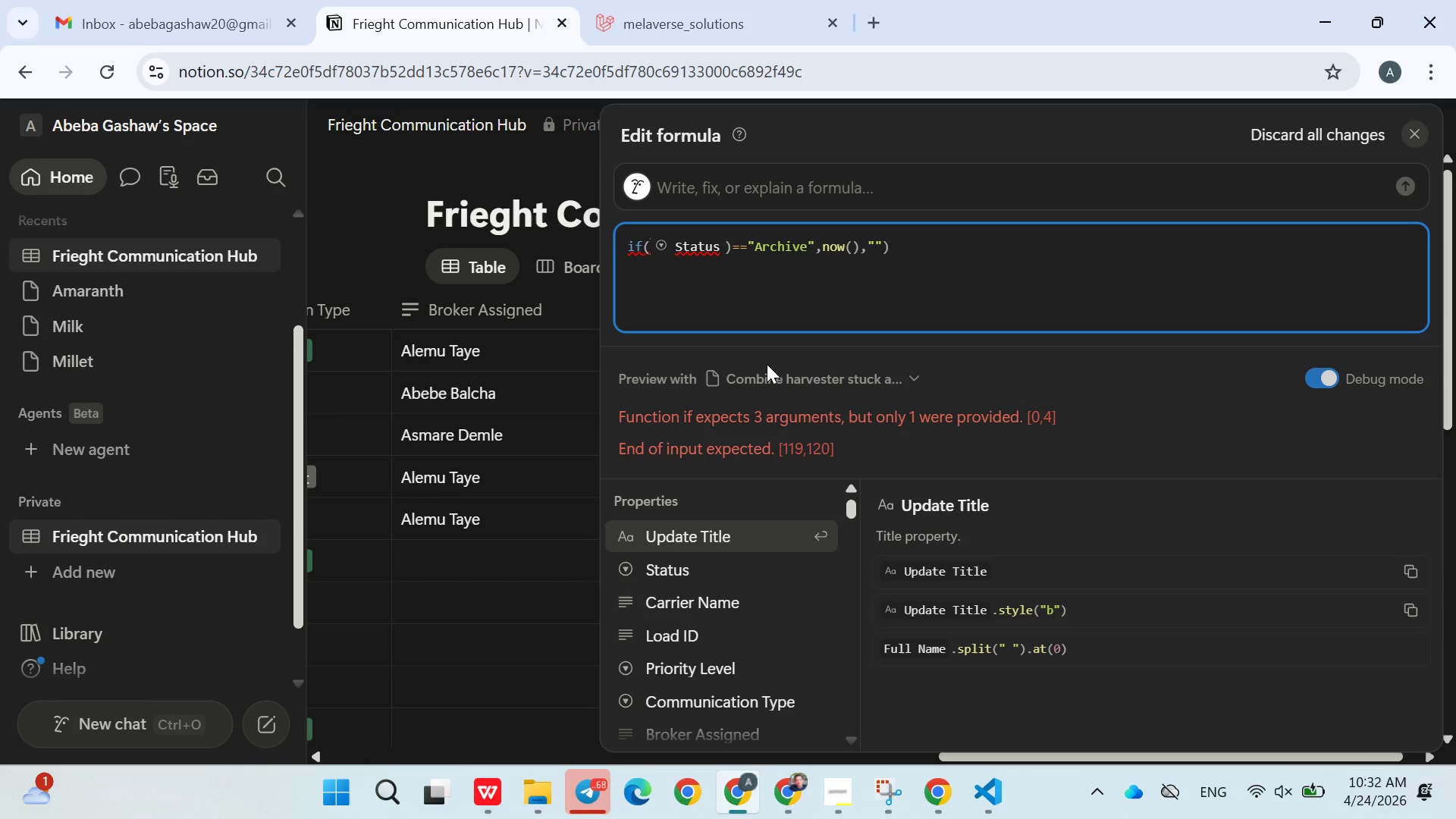 
mouse_move([714, 536])
 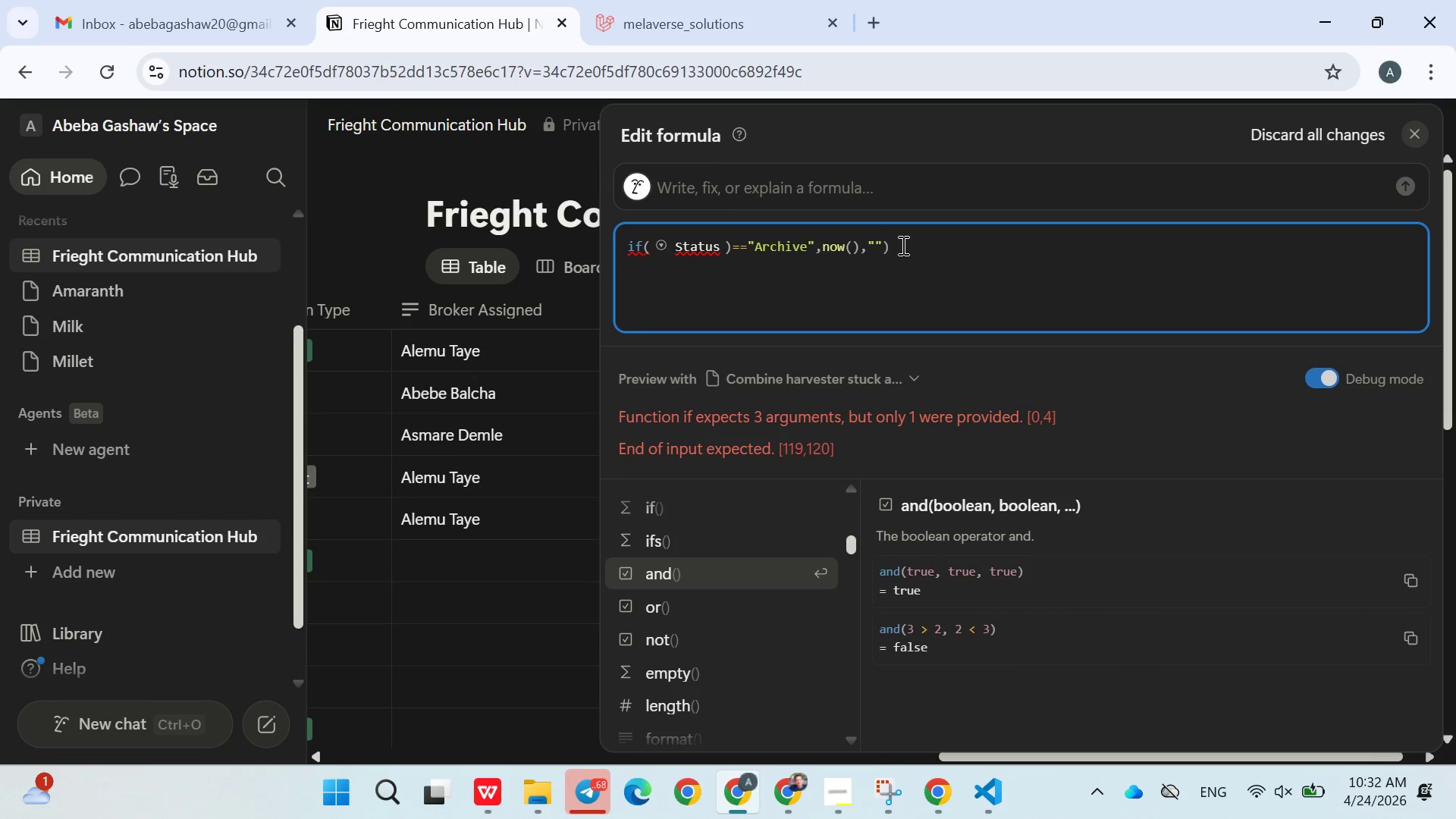 
left_click([918, 246])
 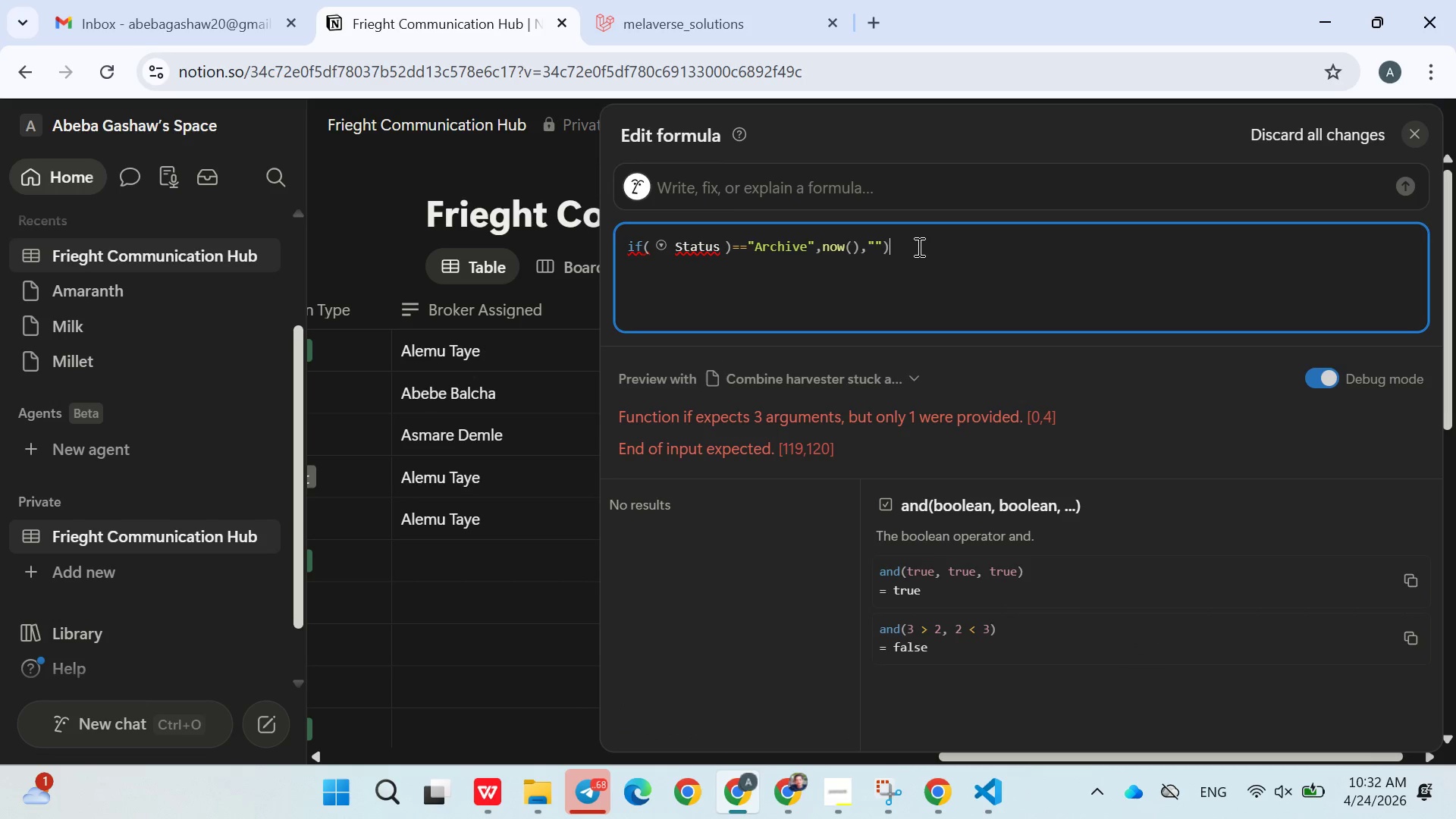 
hold_key(key=Backspace, duration=1.53)
 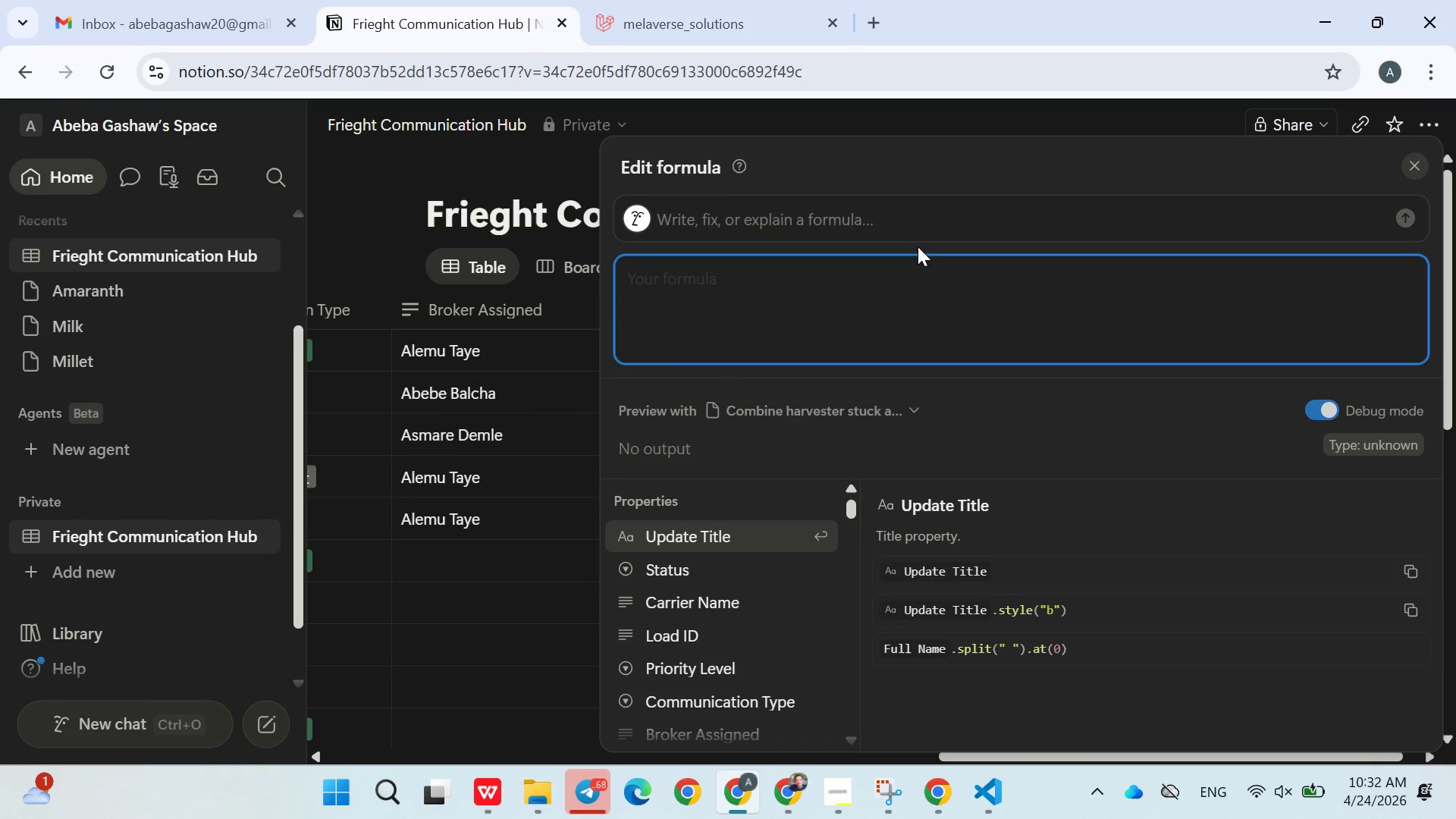 
hold_key(key=Backspace, duration=0.45)
 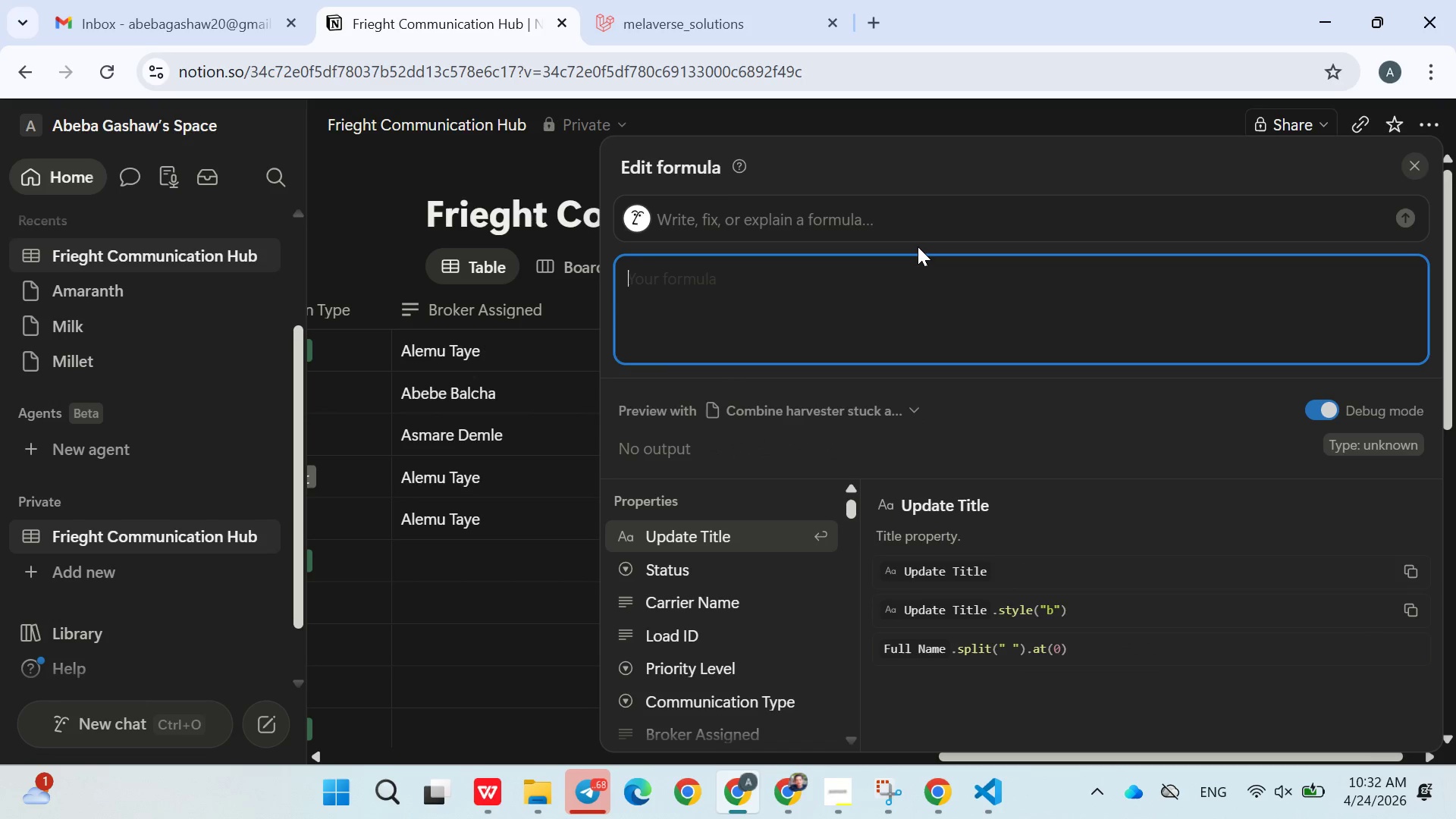 
type(if())
 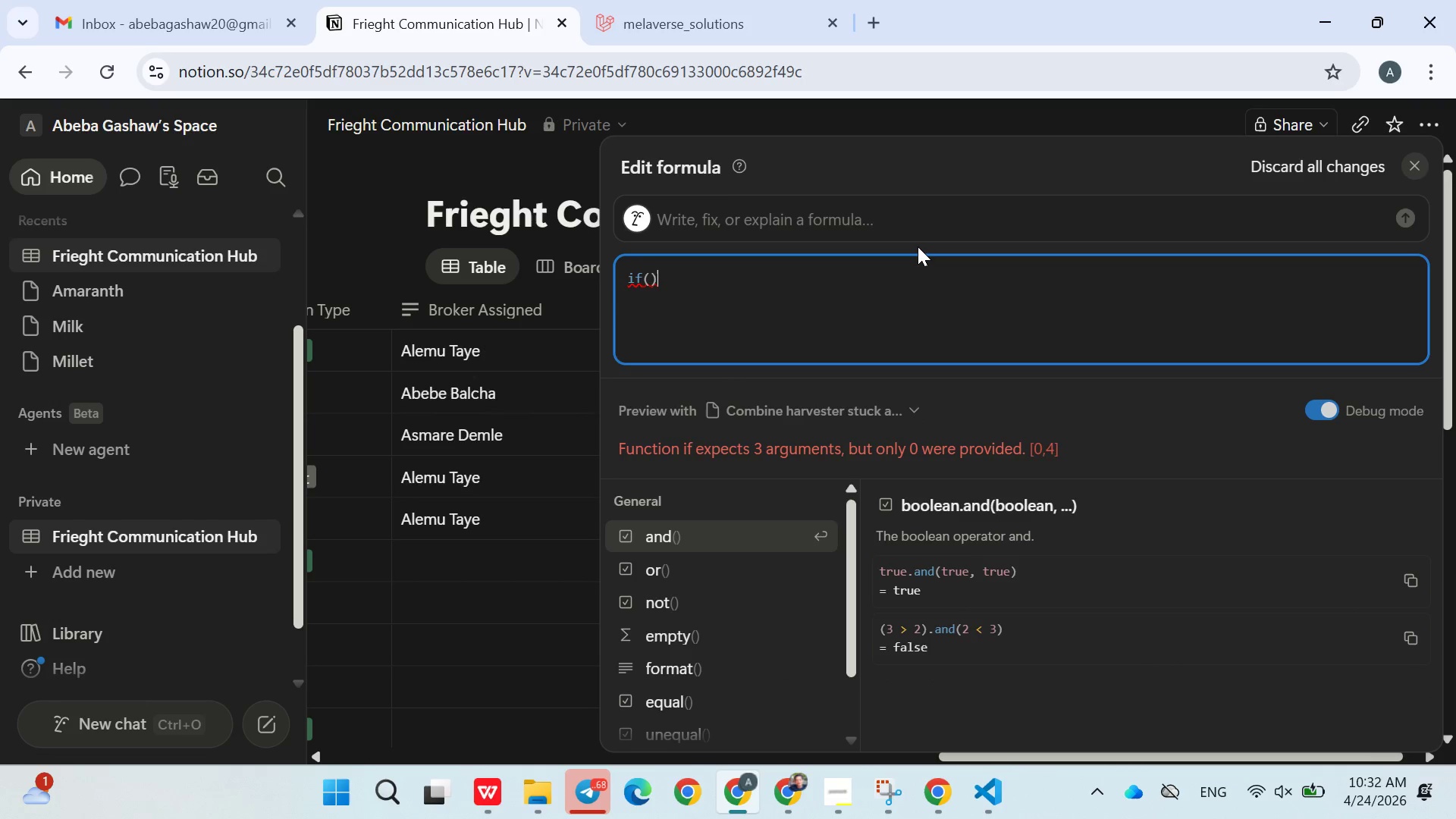 
key(ArrowLeft)
 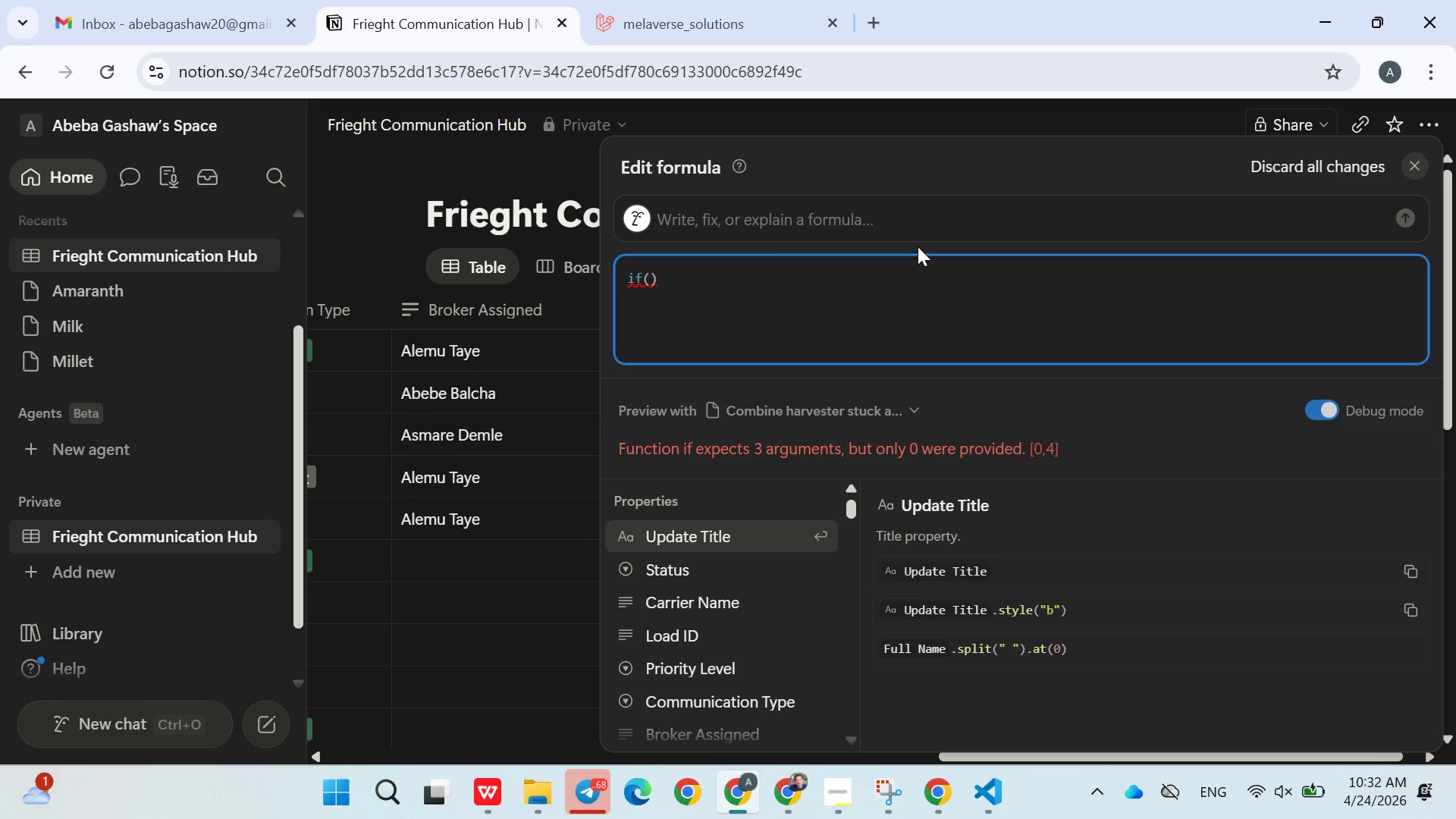 
type(prop())
 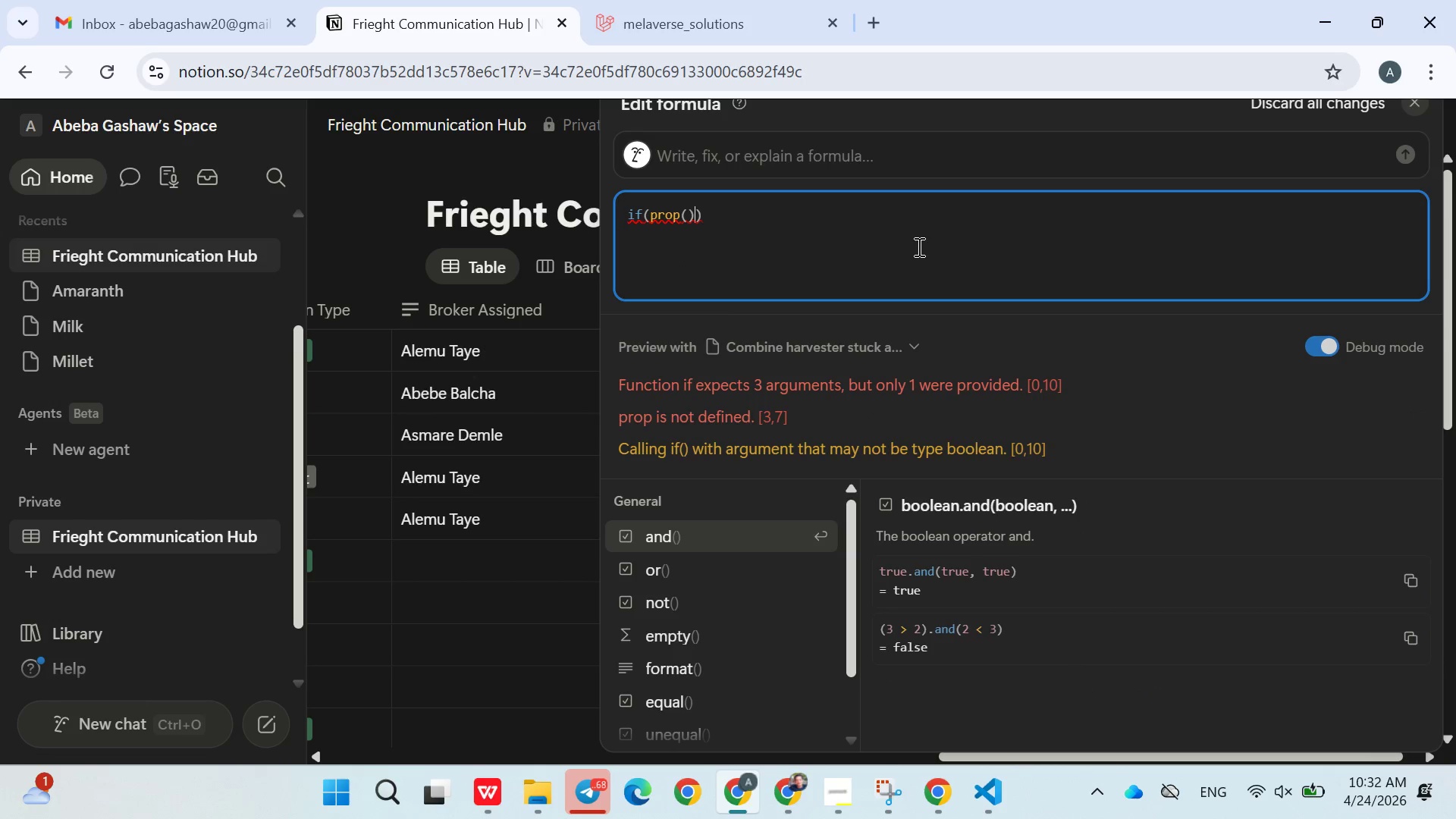 
key(ArrowLeft)
 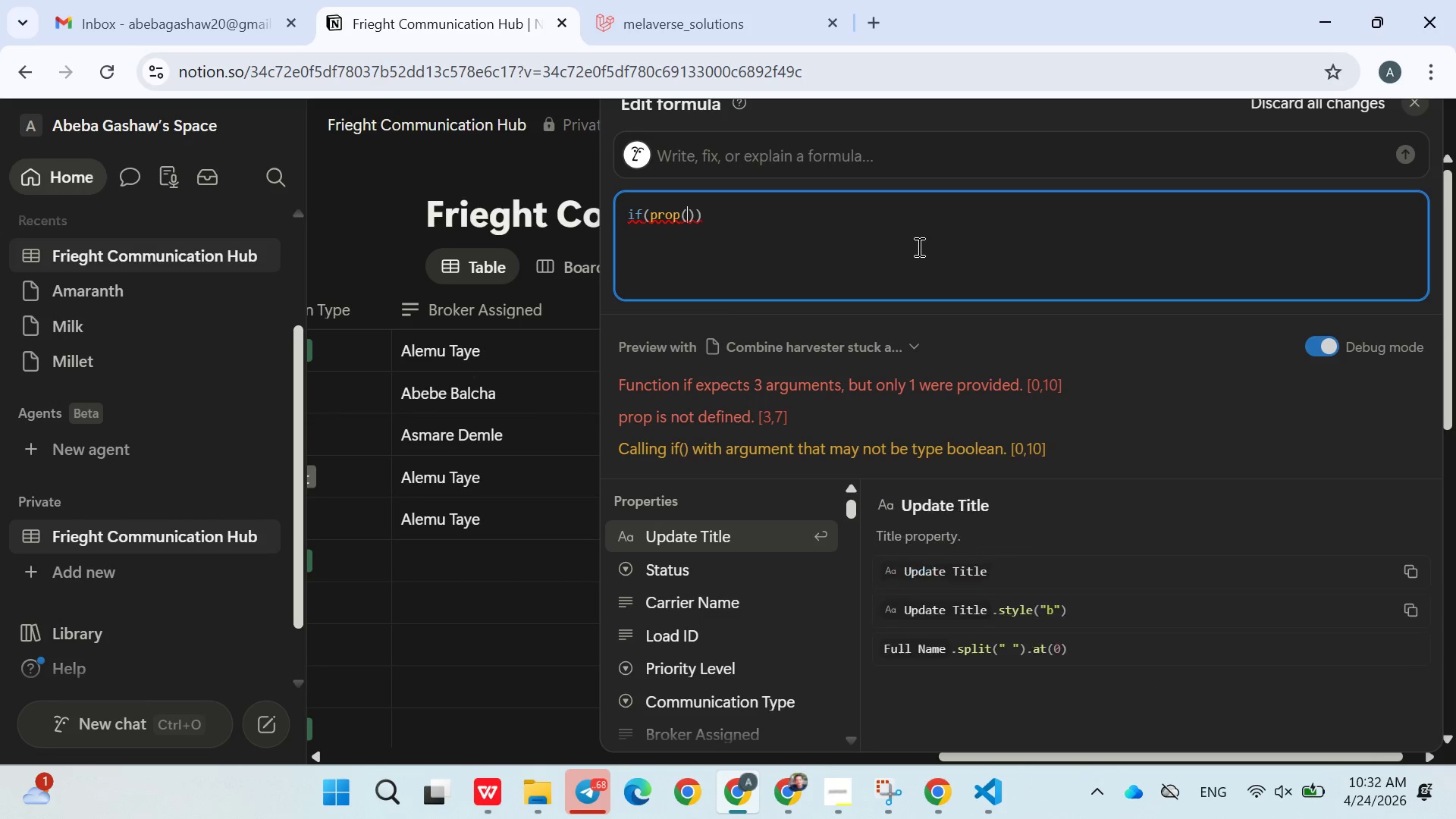 
key(Shift+Quote)
 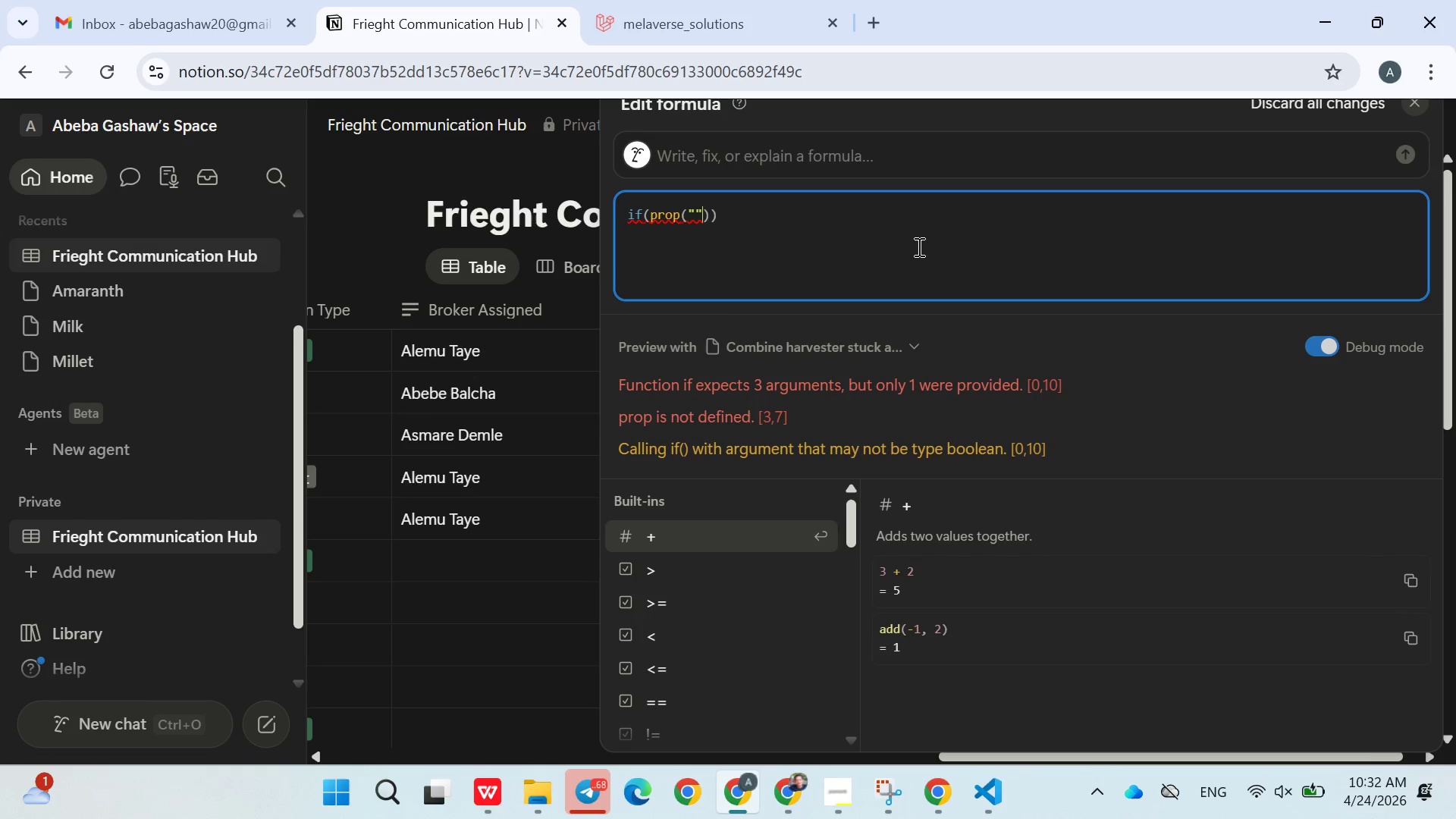 
key(Shift+Quote)
 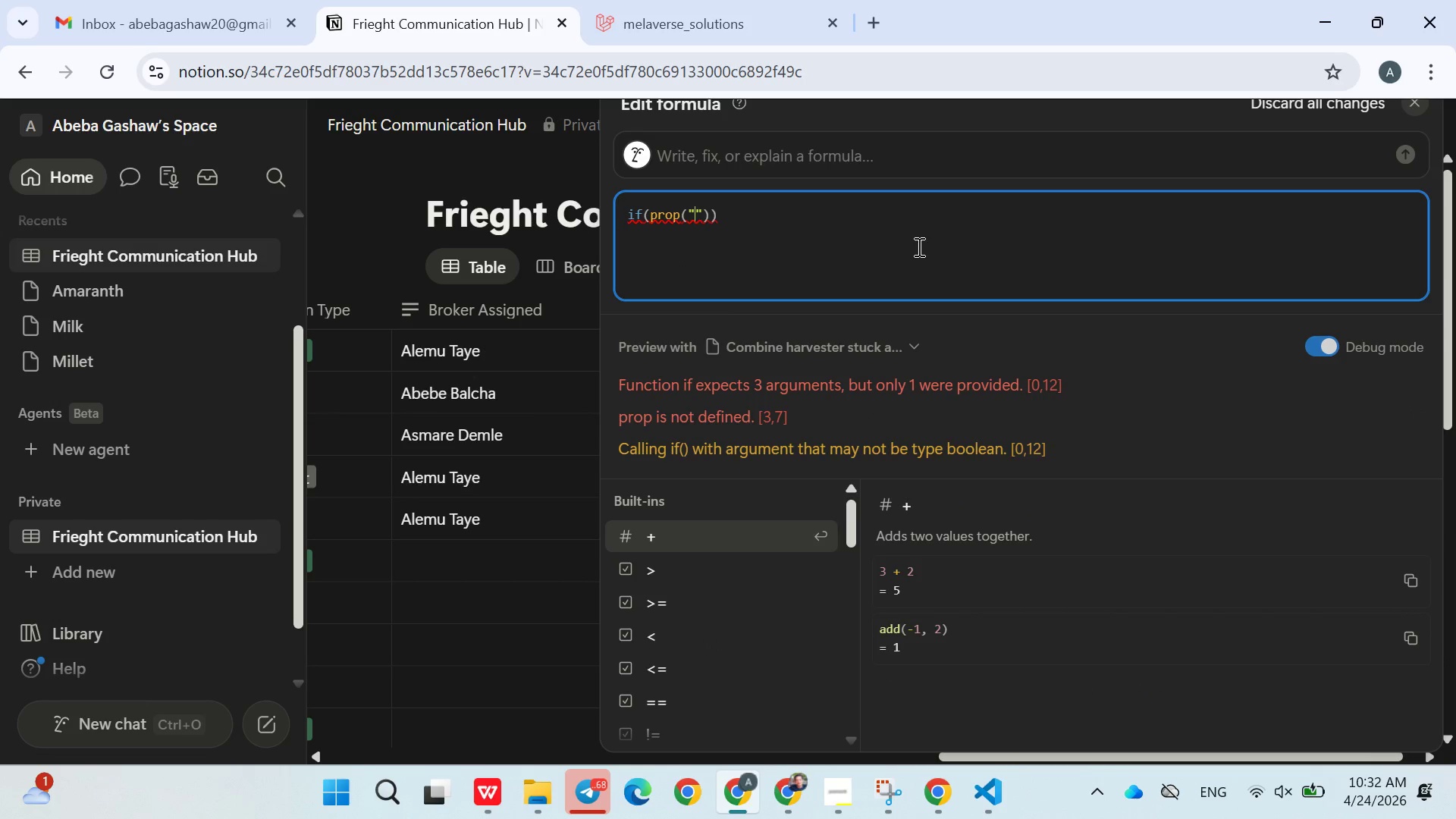 
key(ArrowLeft)
 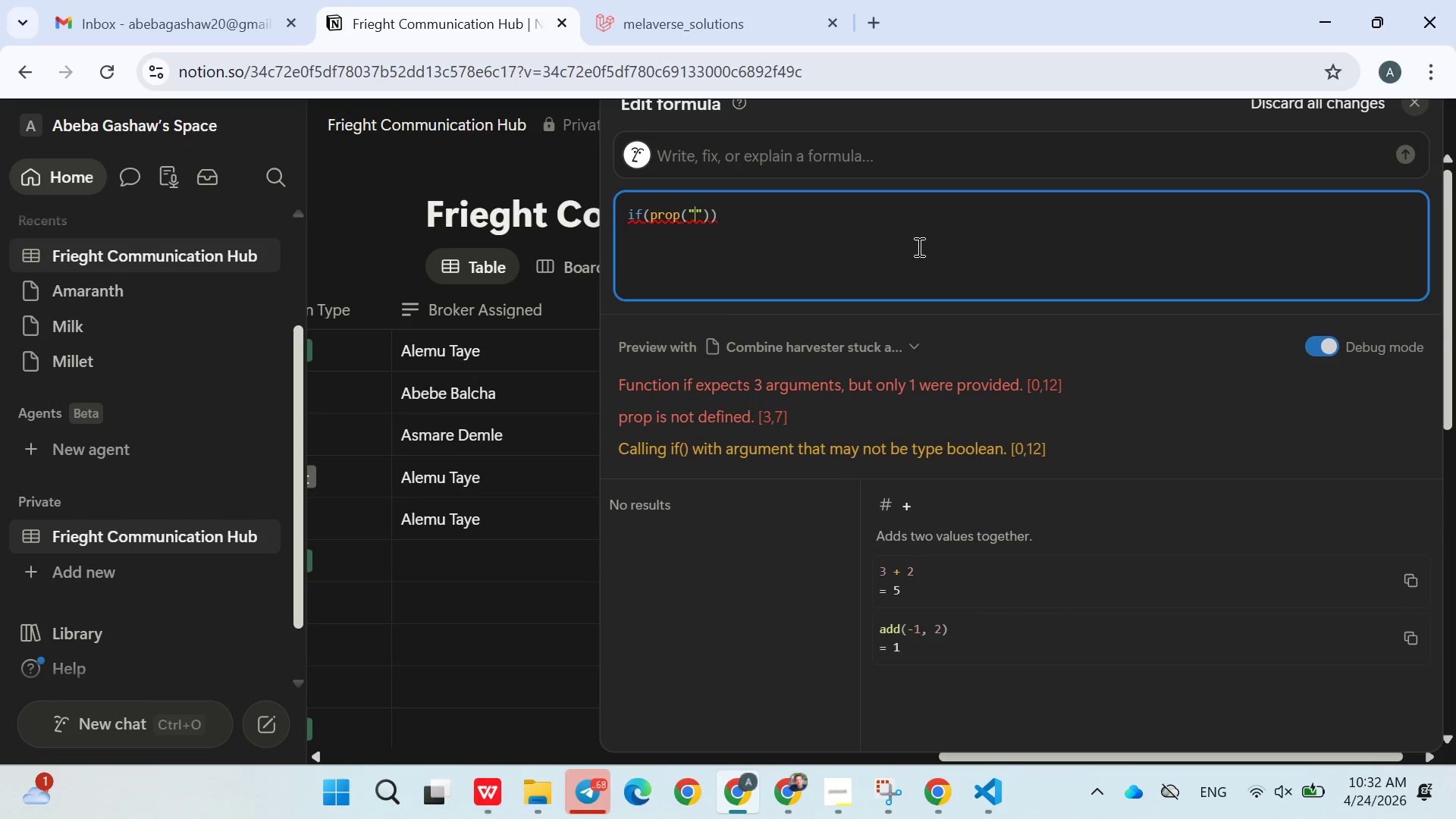 
type(Status)
 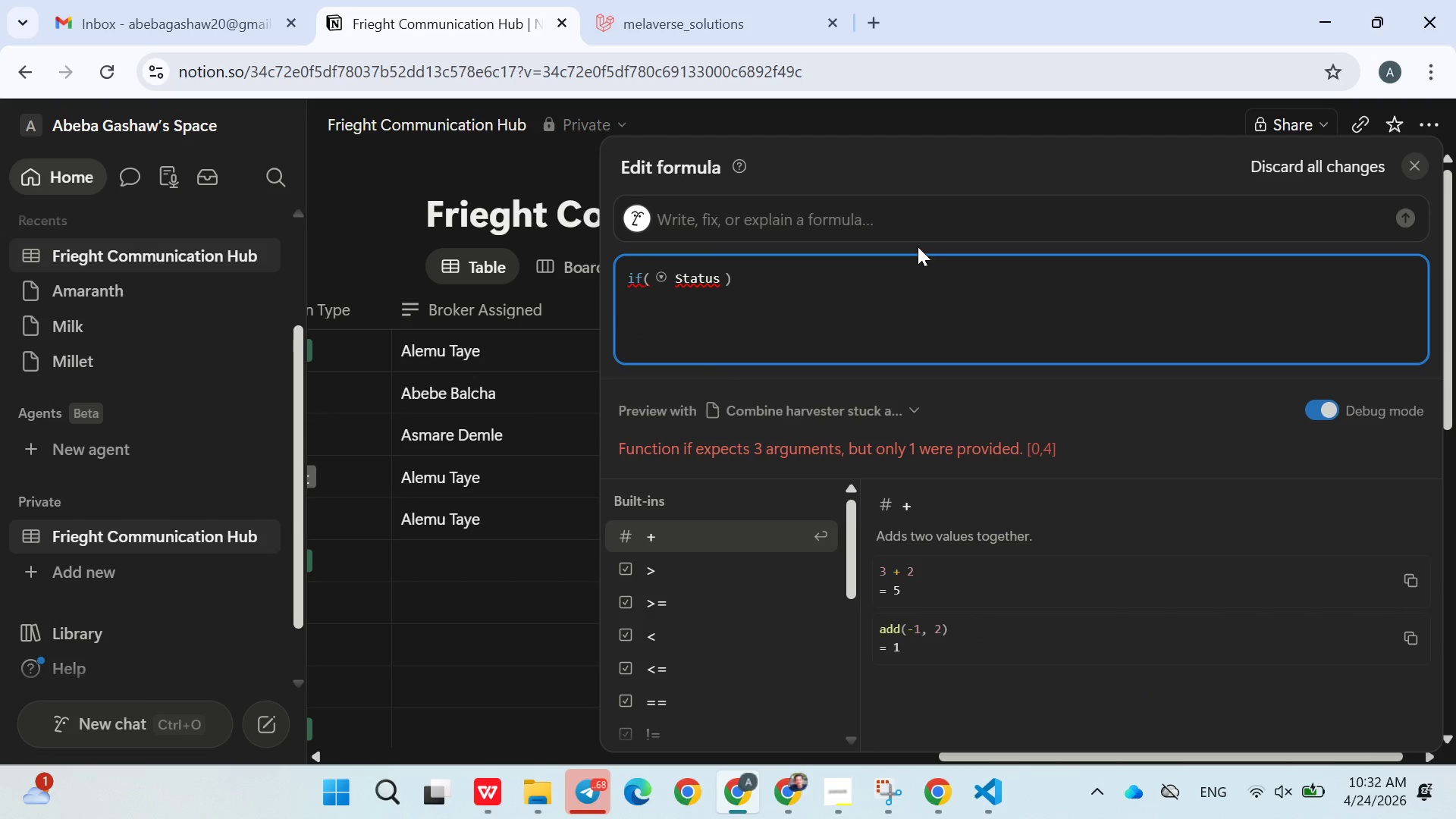 
key(ArrowLeft)
 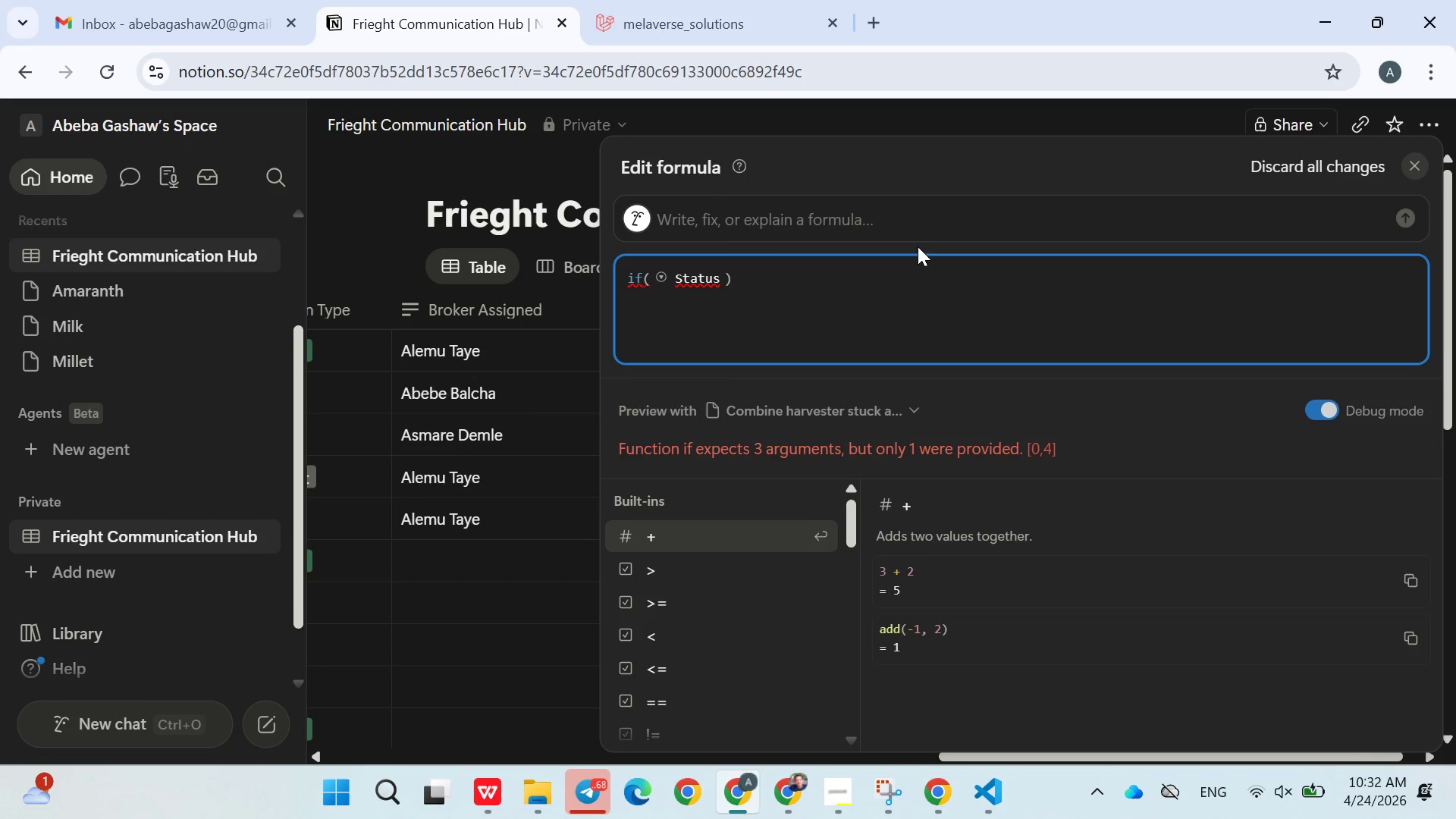 
key(Equal)
 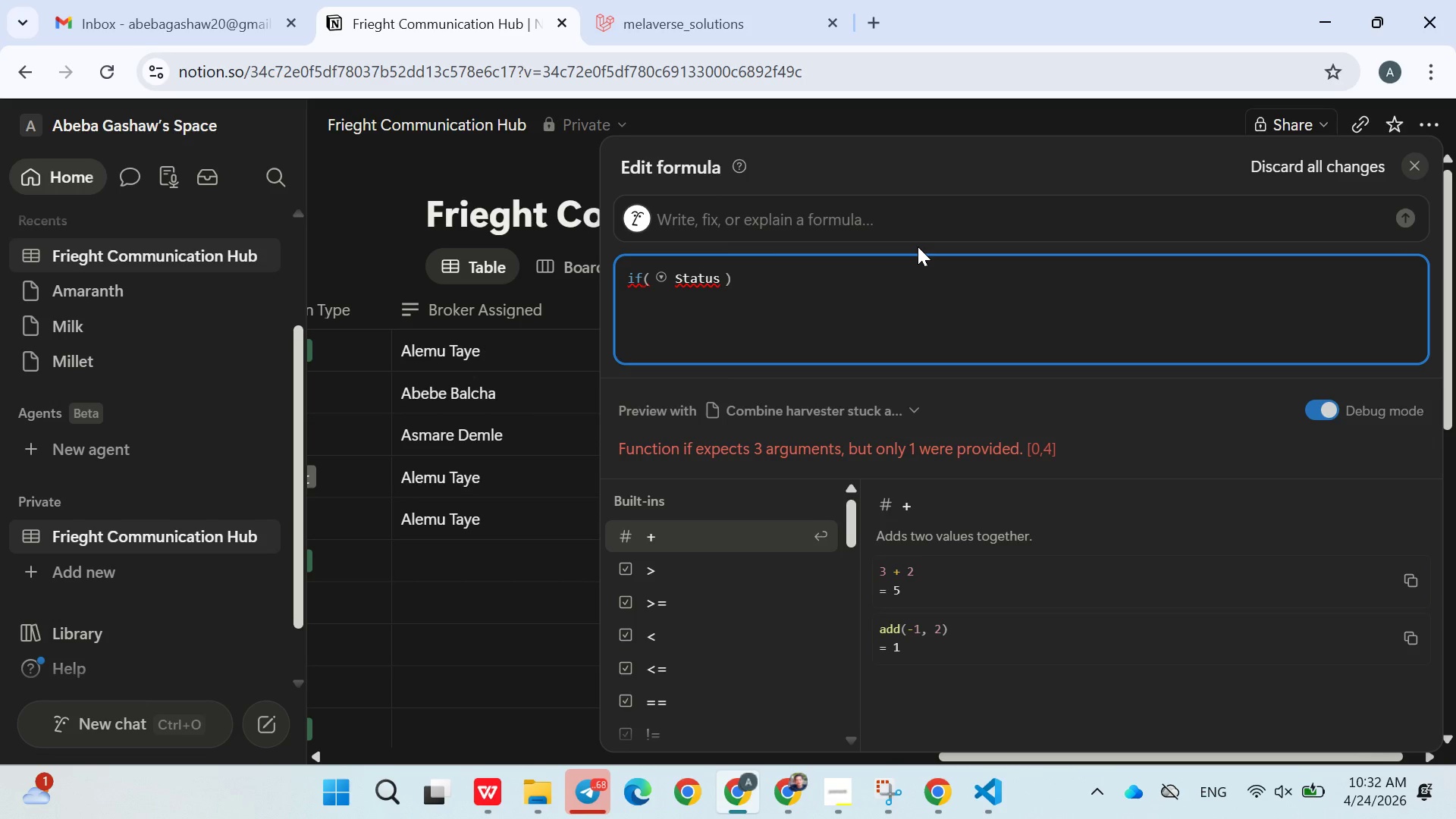 
key(Equal)
 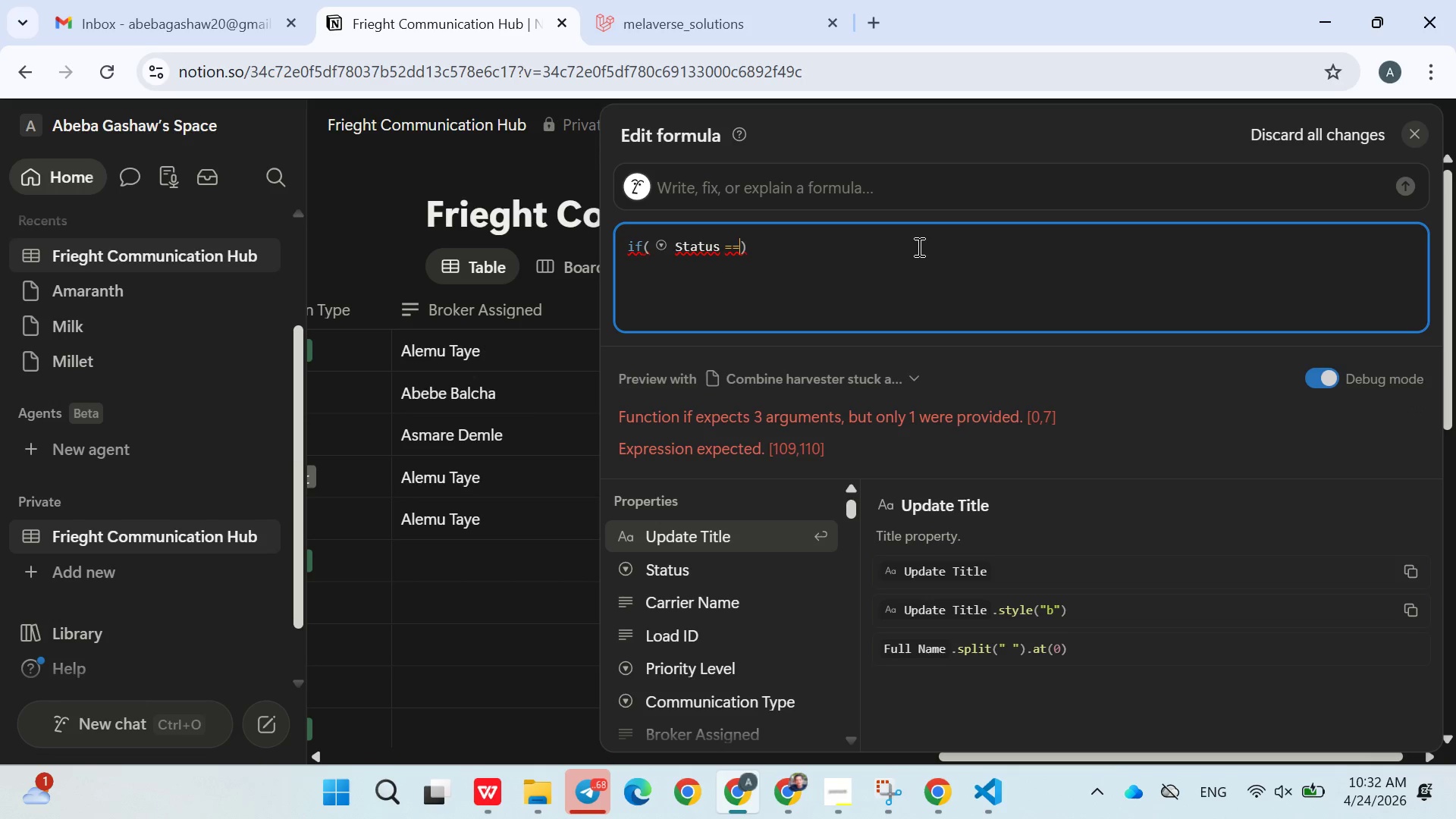 
key(Shift+Quote)
 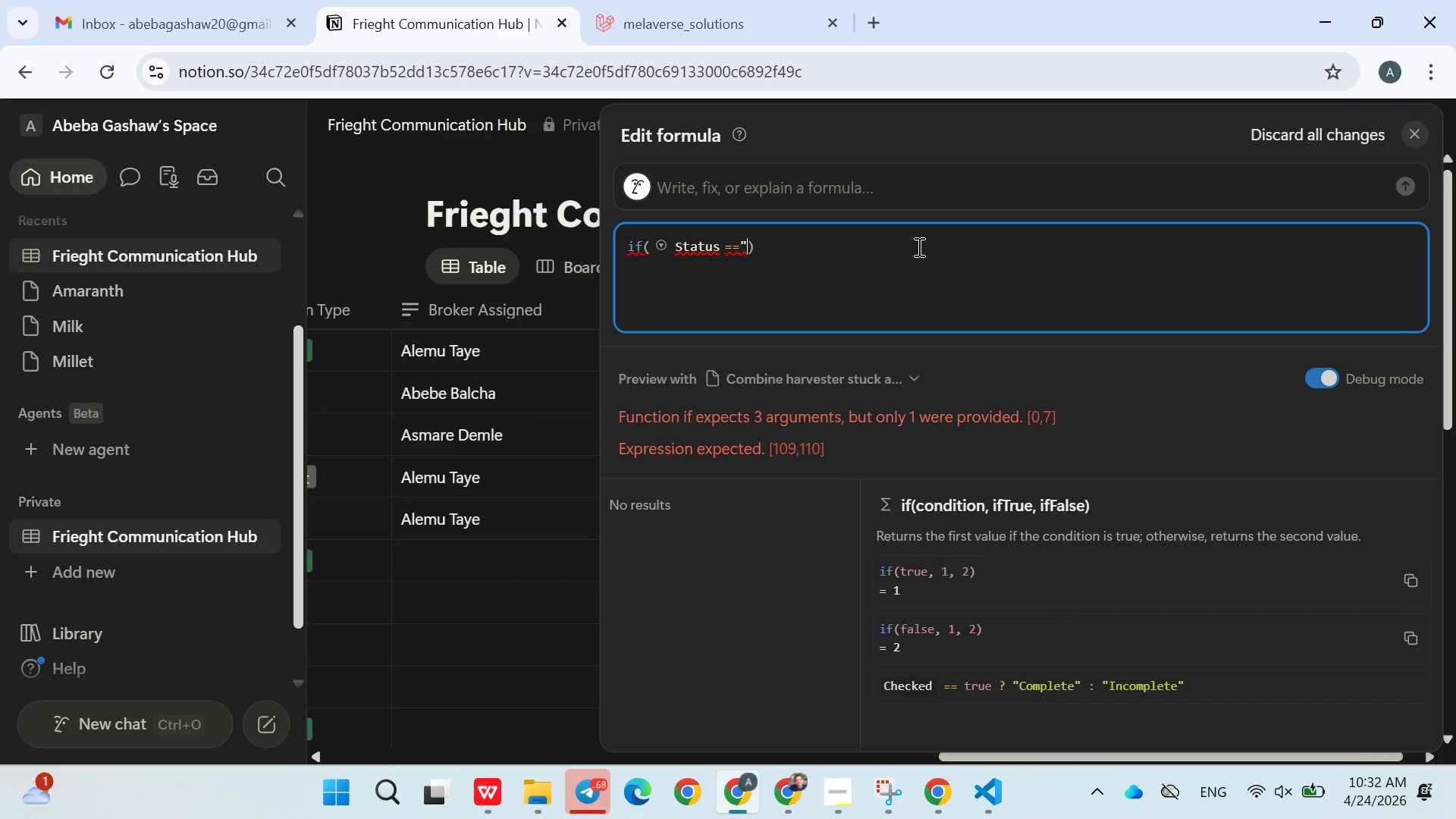 
key(Shift+Quote)